 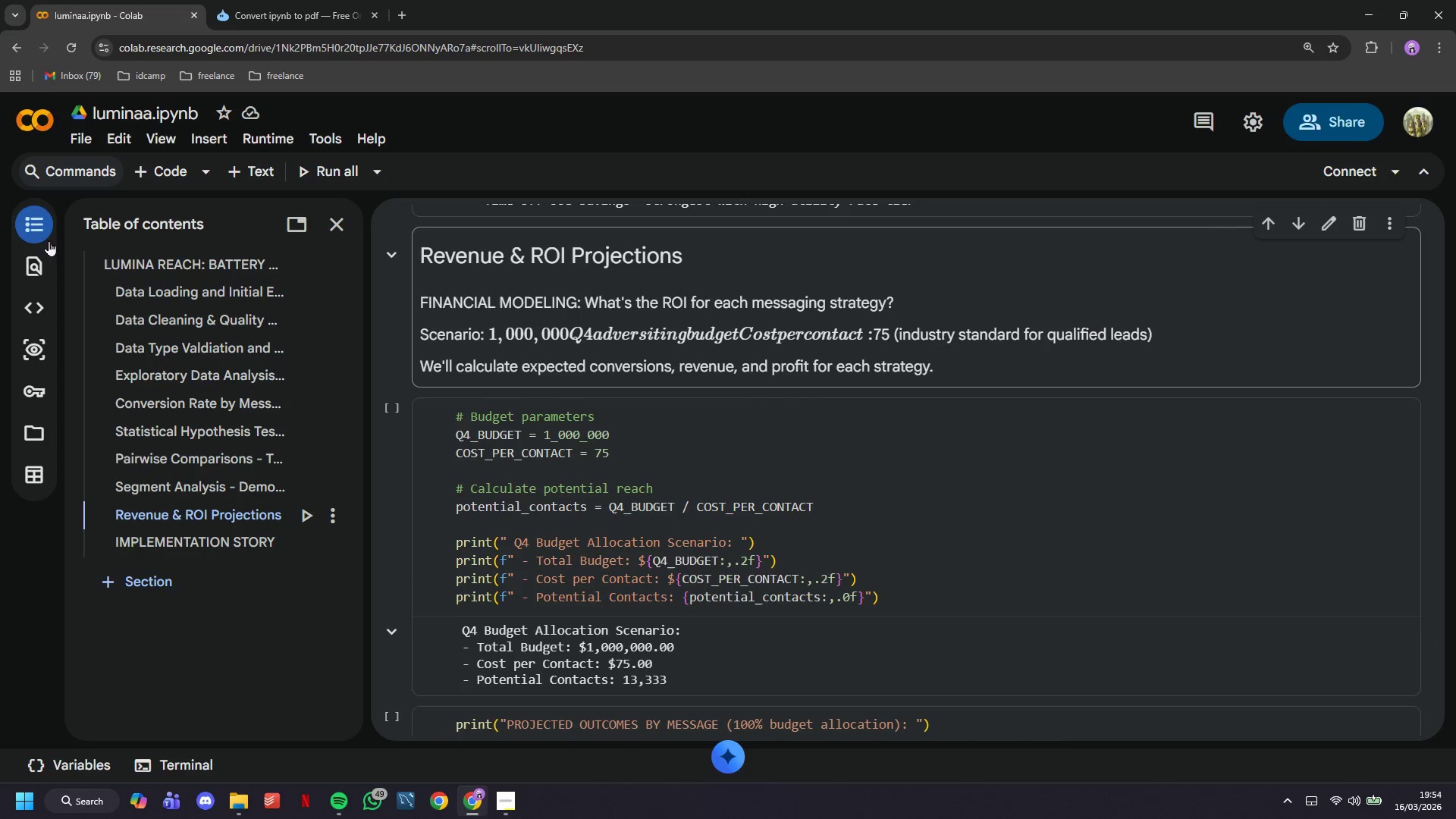 
left_click([40, 449])
 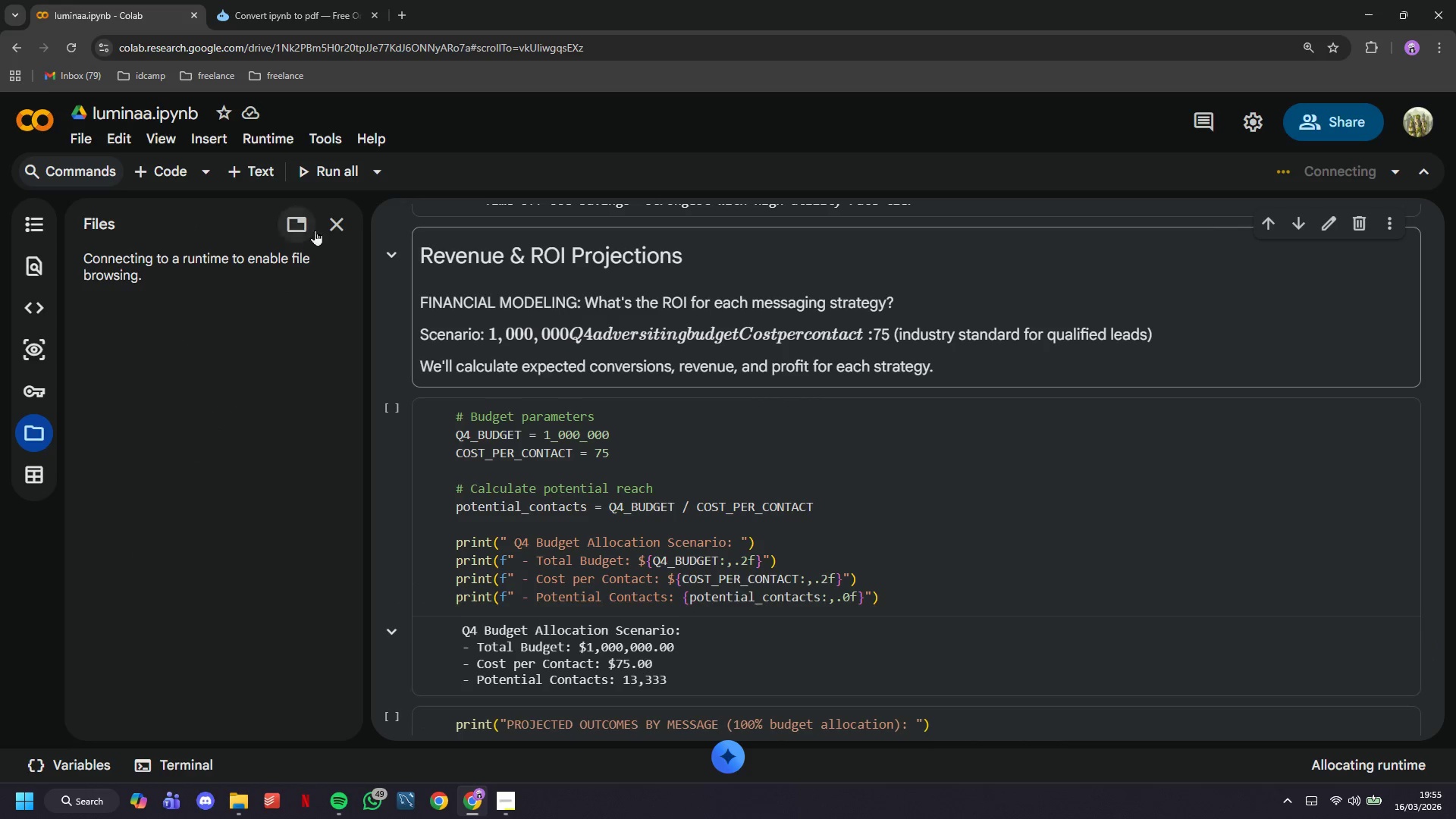 
left_click([304, 223])
 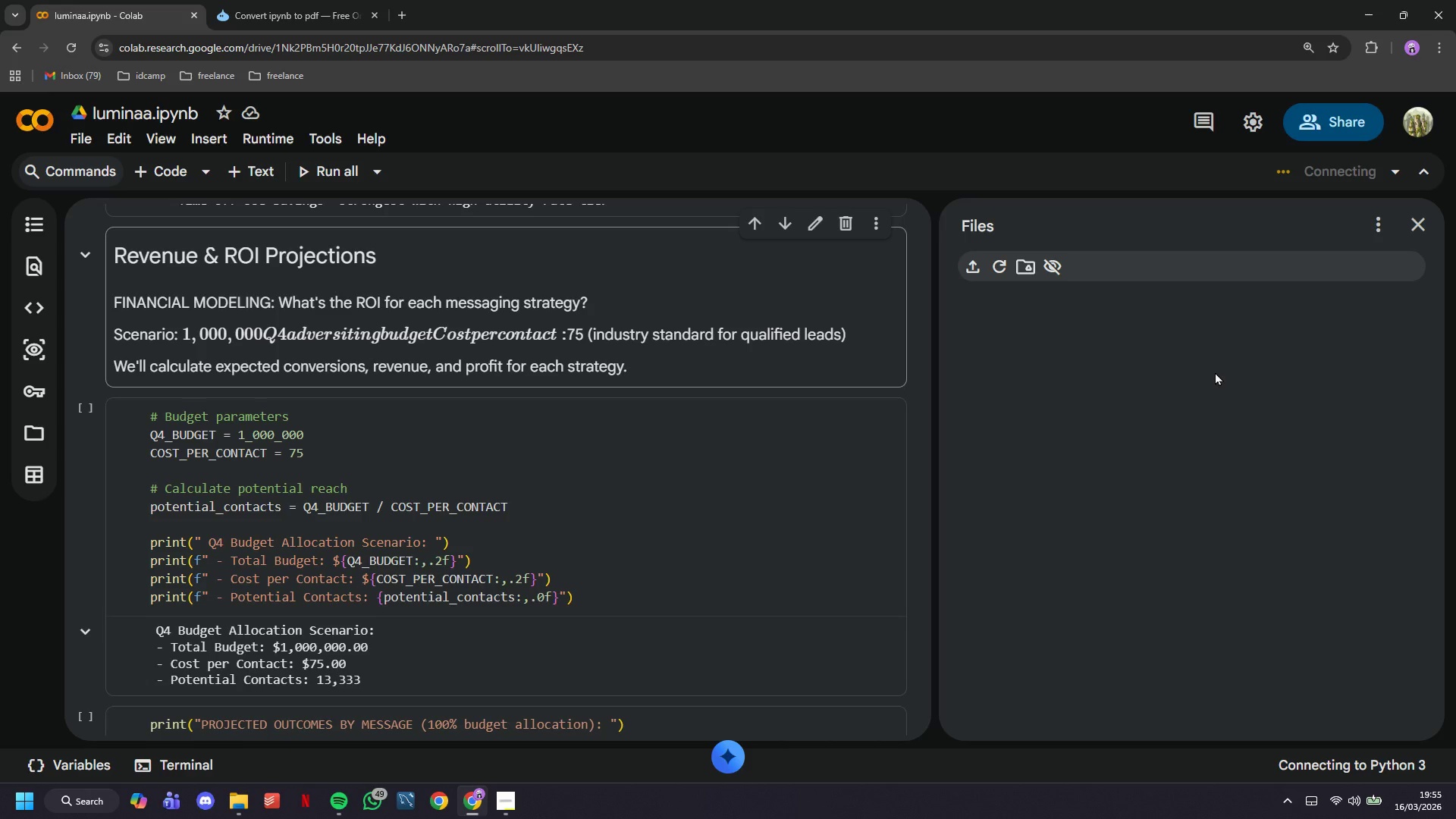 
wait(13.73)
 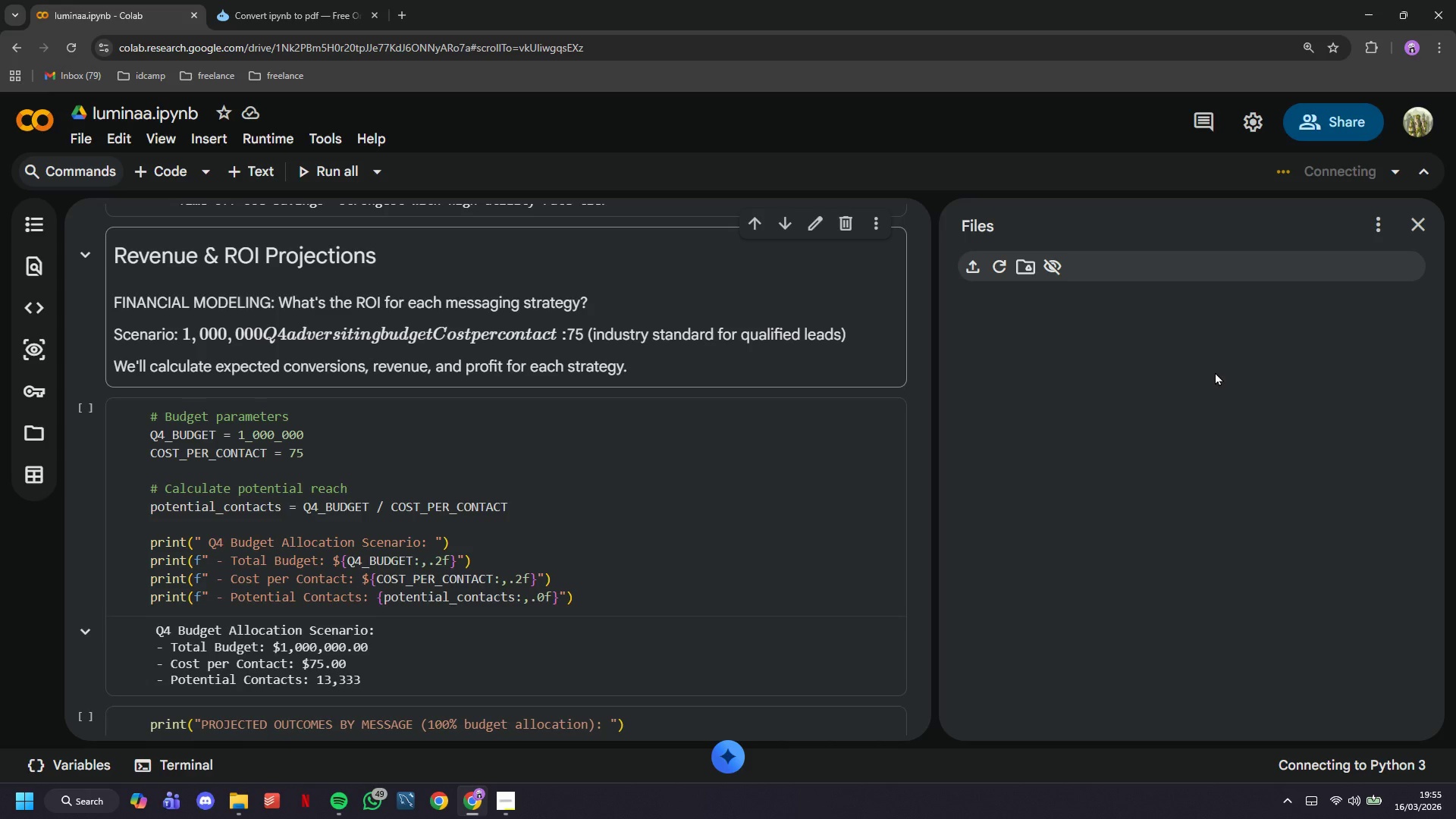 
left_click([1406, 743])
 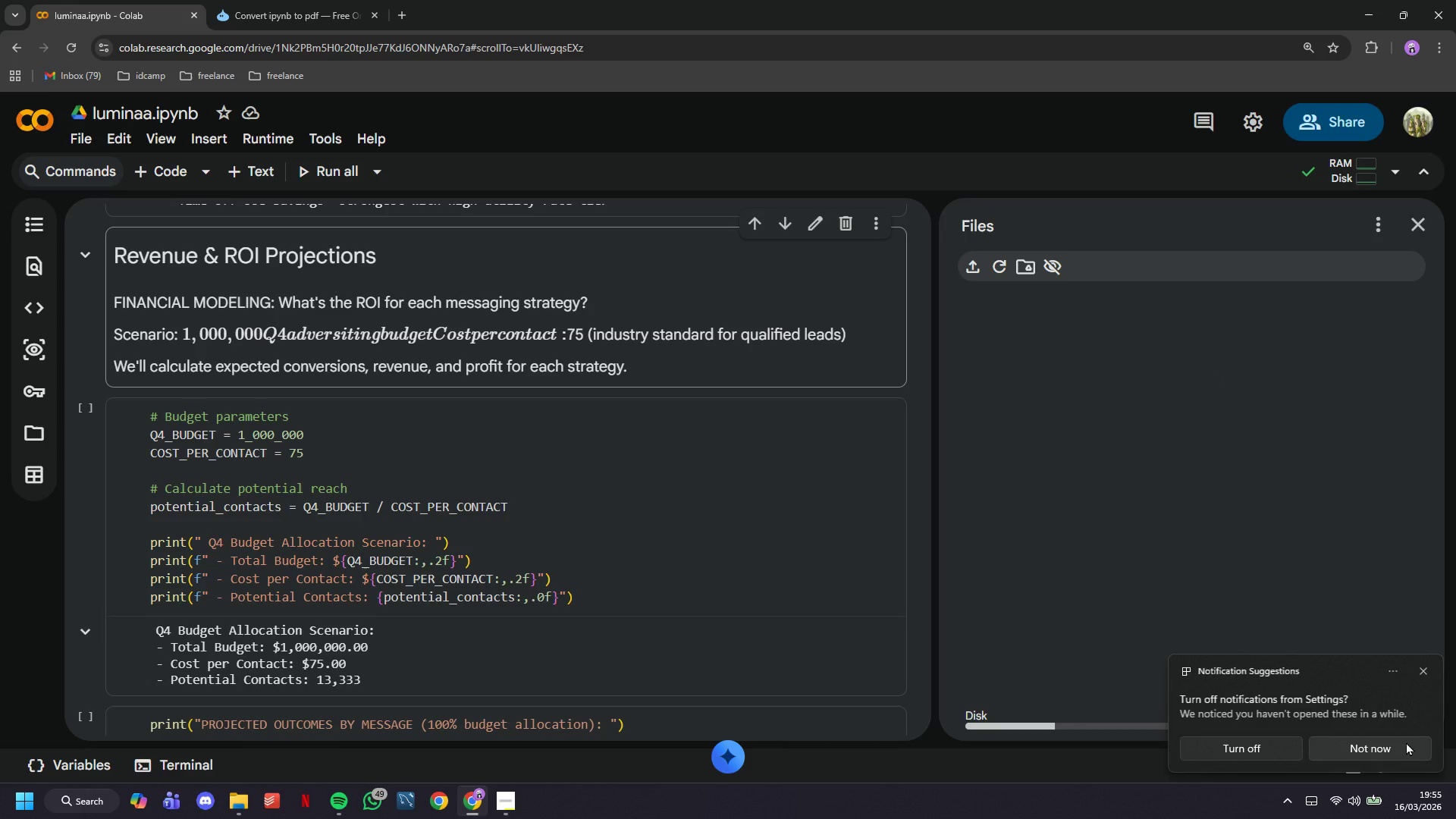 
left_click([970, 259])
 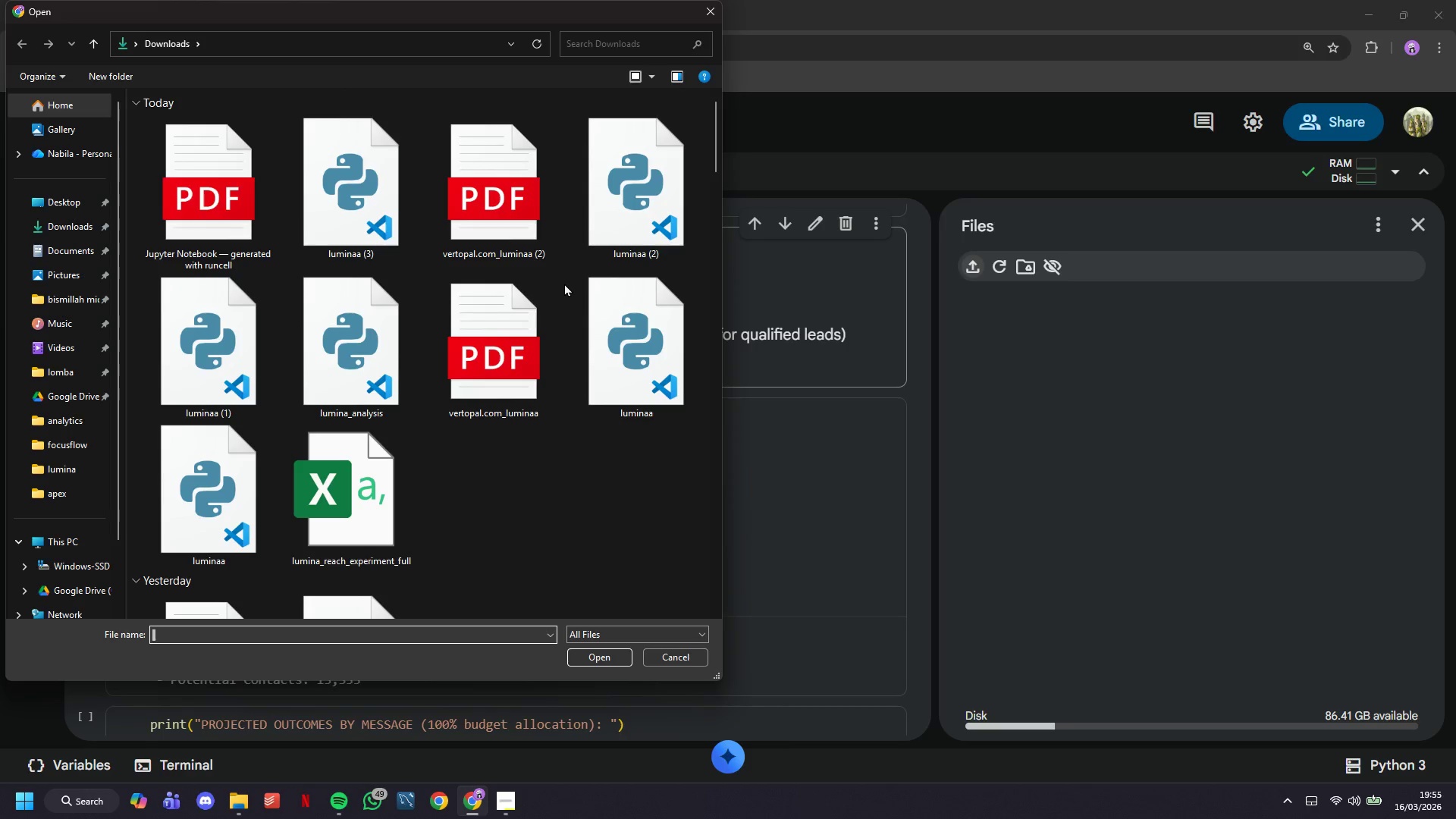 
double_click([329, 510])
 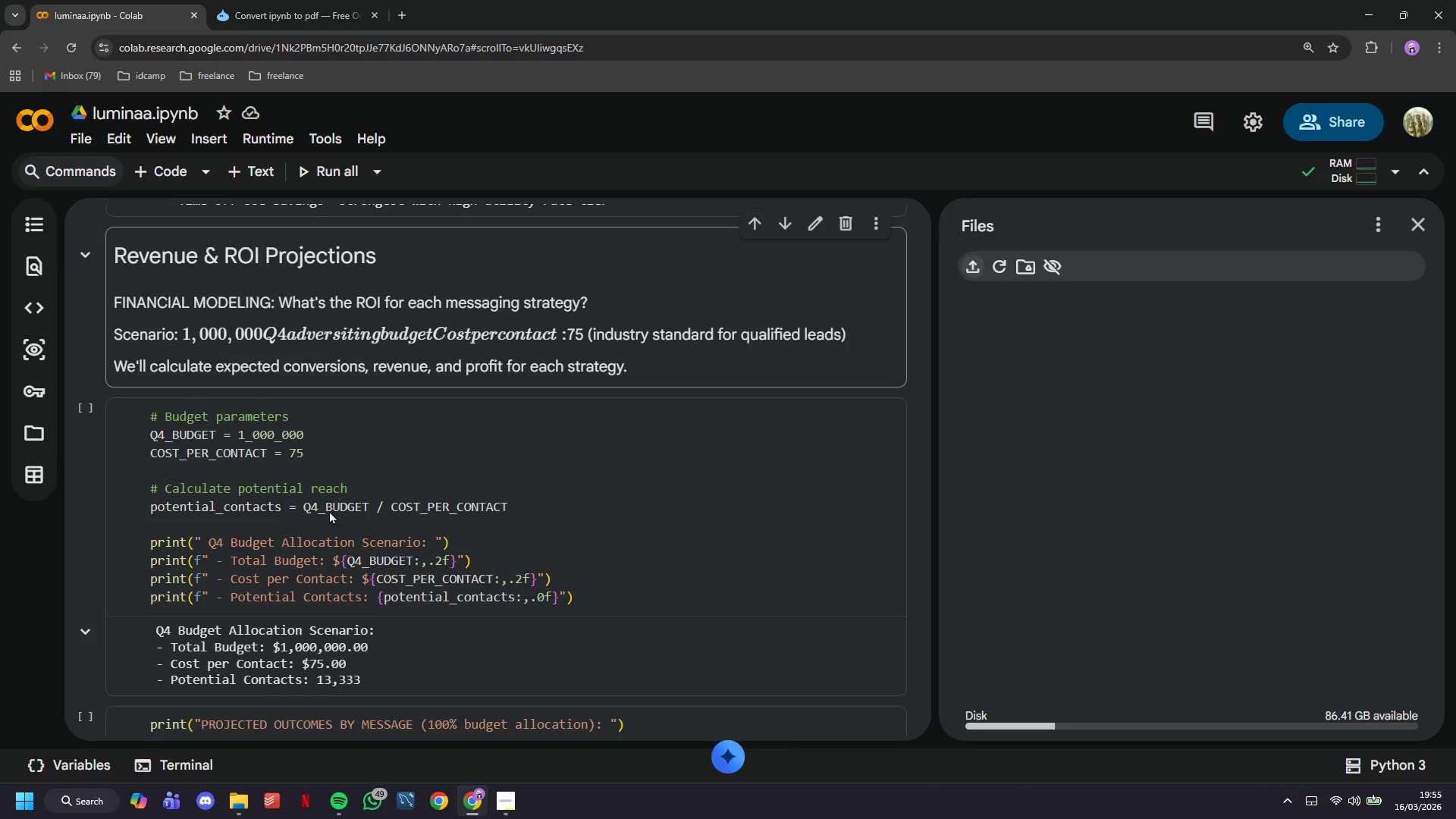 
wait(13.27)
 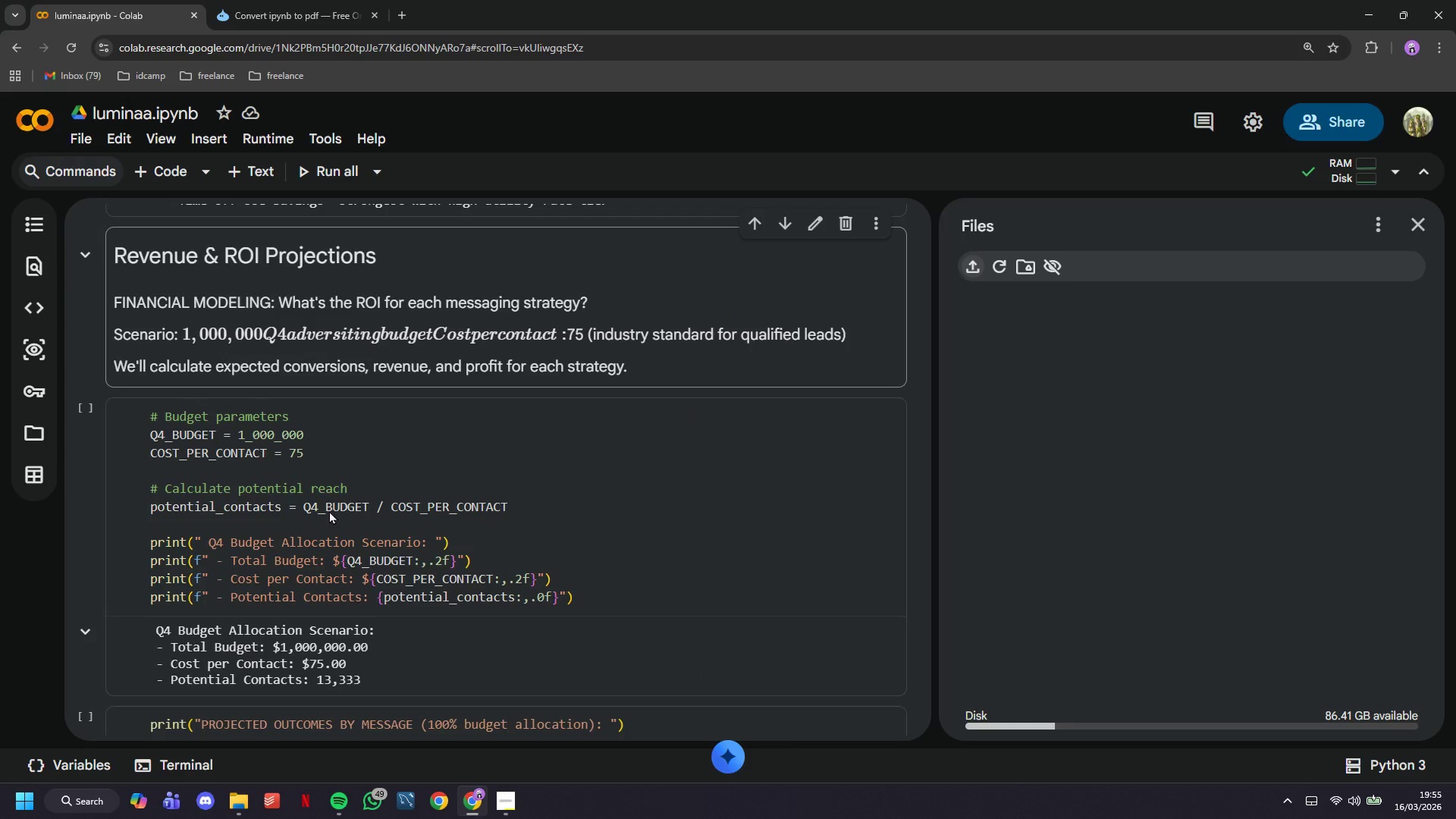 
left_click([970, 268])
 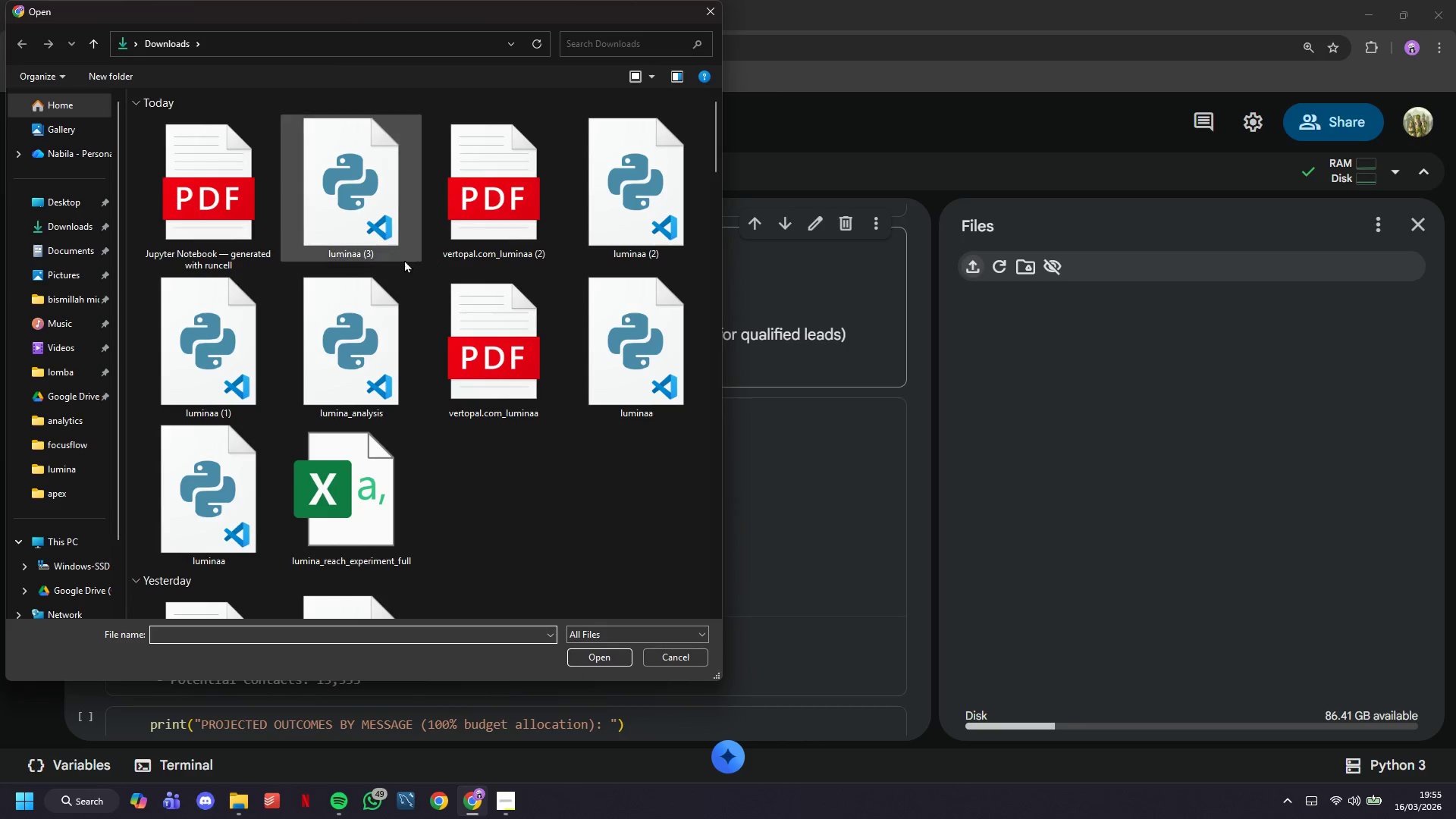 
double_click([368, 524])
 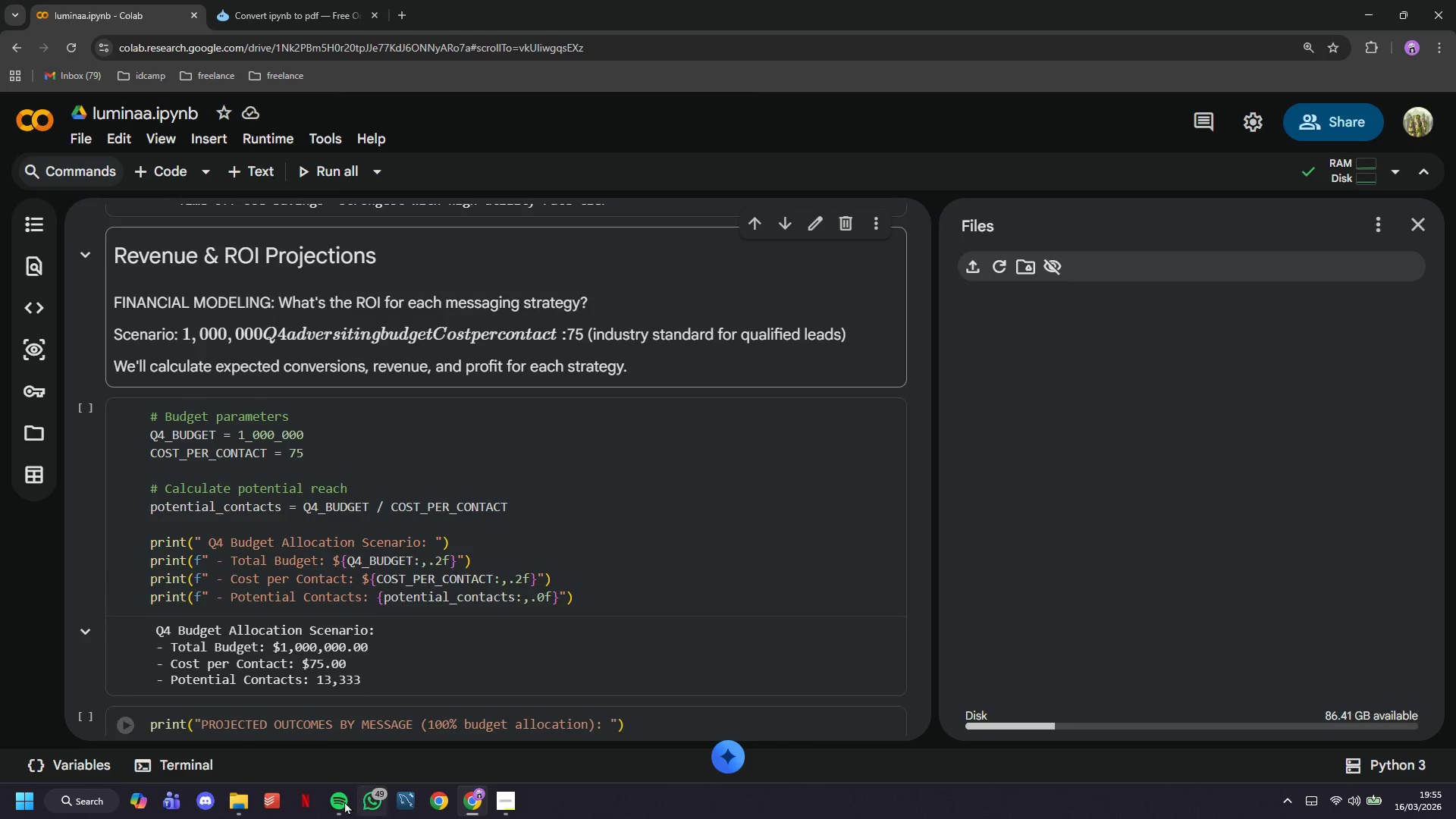 
left_click([245, 795])
 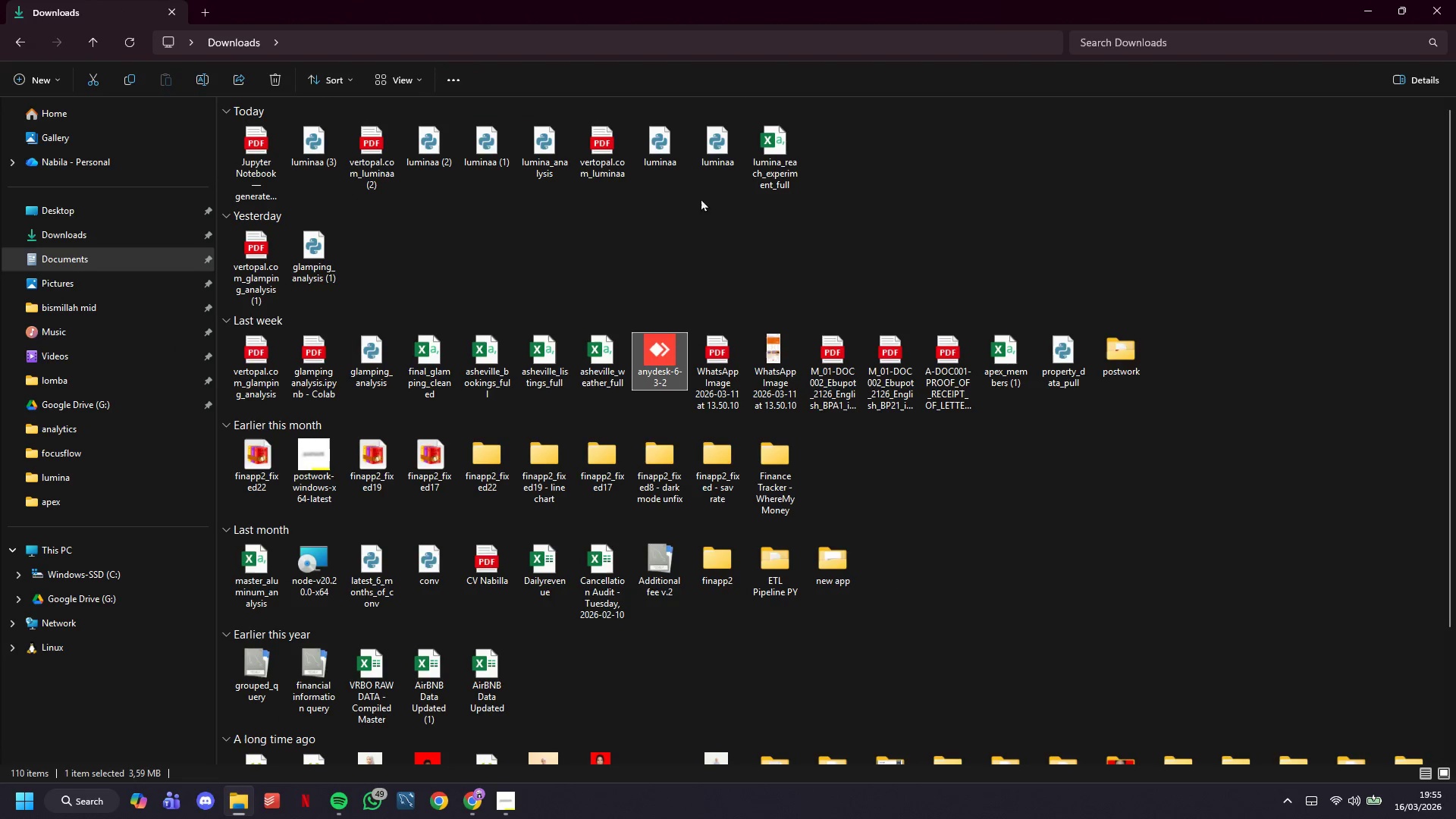 
left_click_drag(start_coordinate=[762, 154], to_coordinate=[1032, 513])
 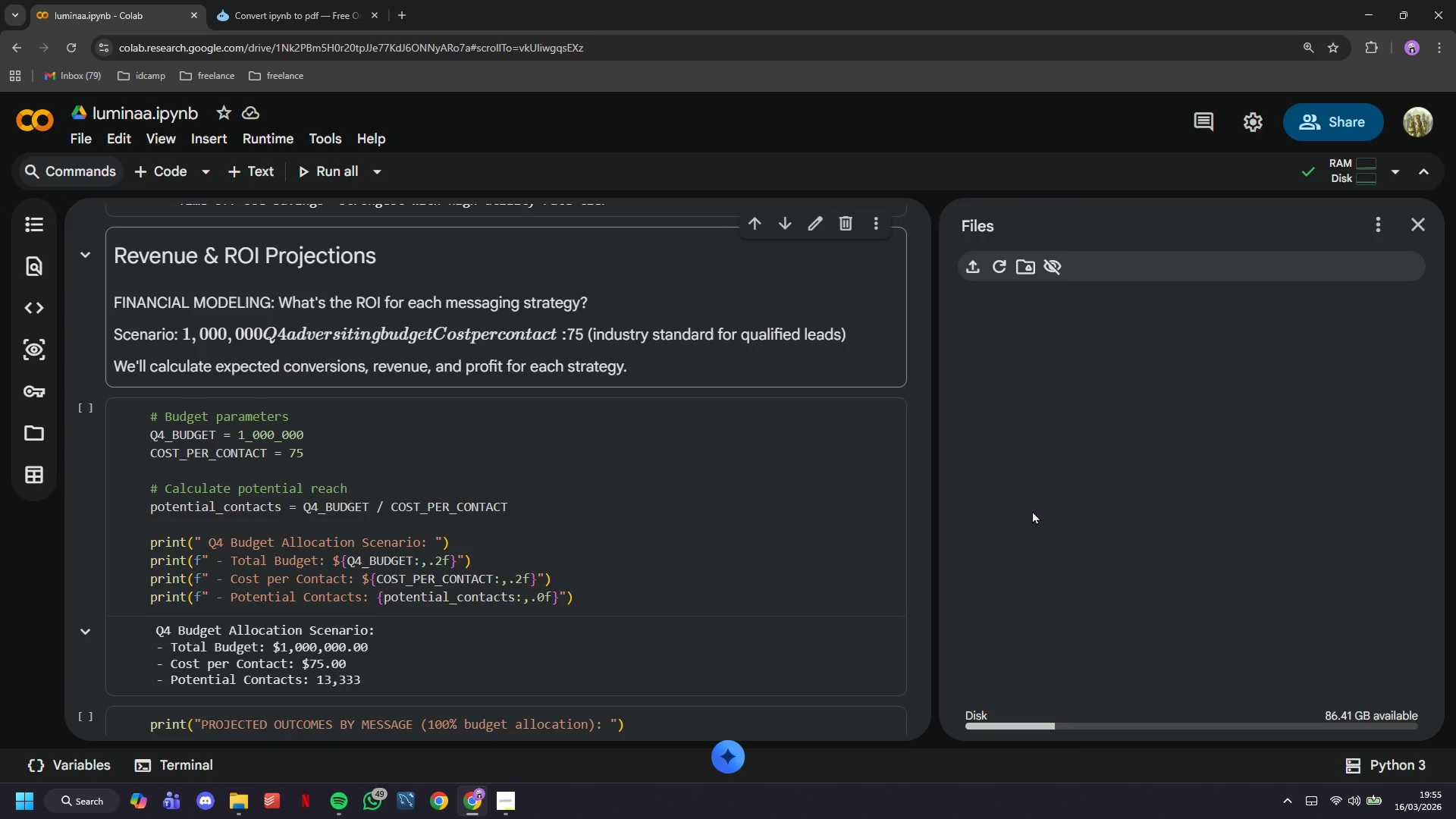 
scroll: coordinate [1028, 509], scroll_direction: down, amount: 1.0
 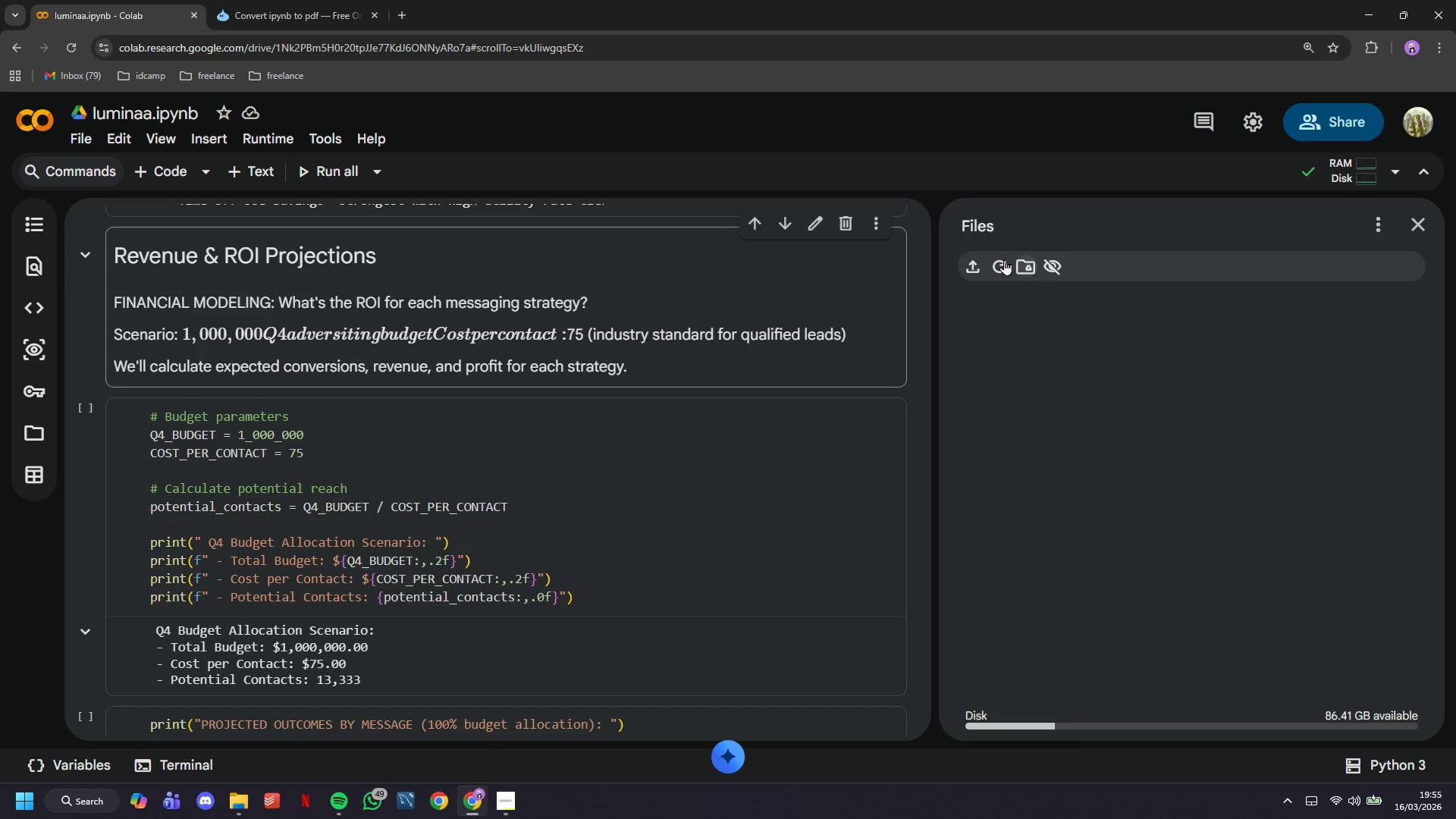 
left_click([1004, 259])
 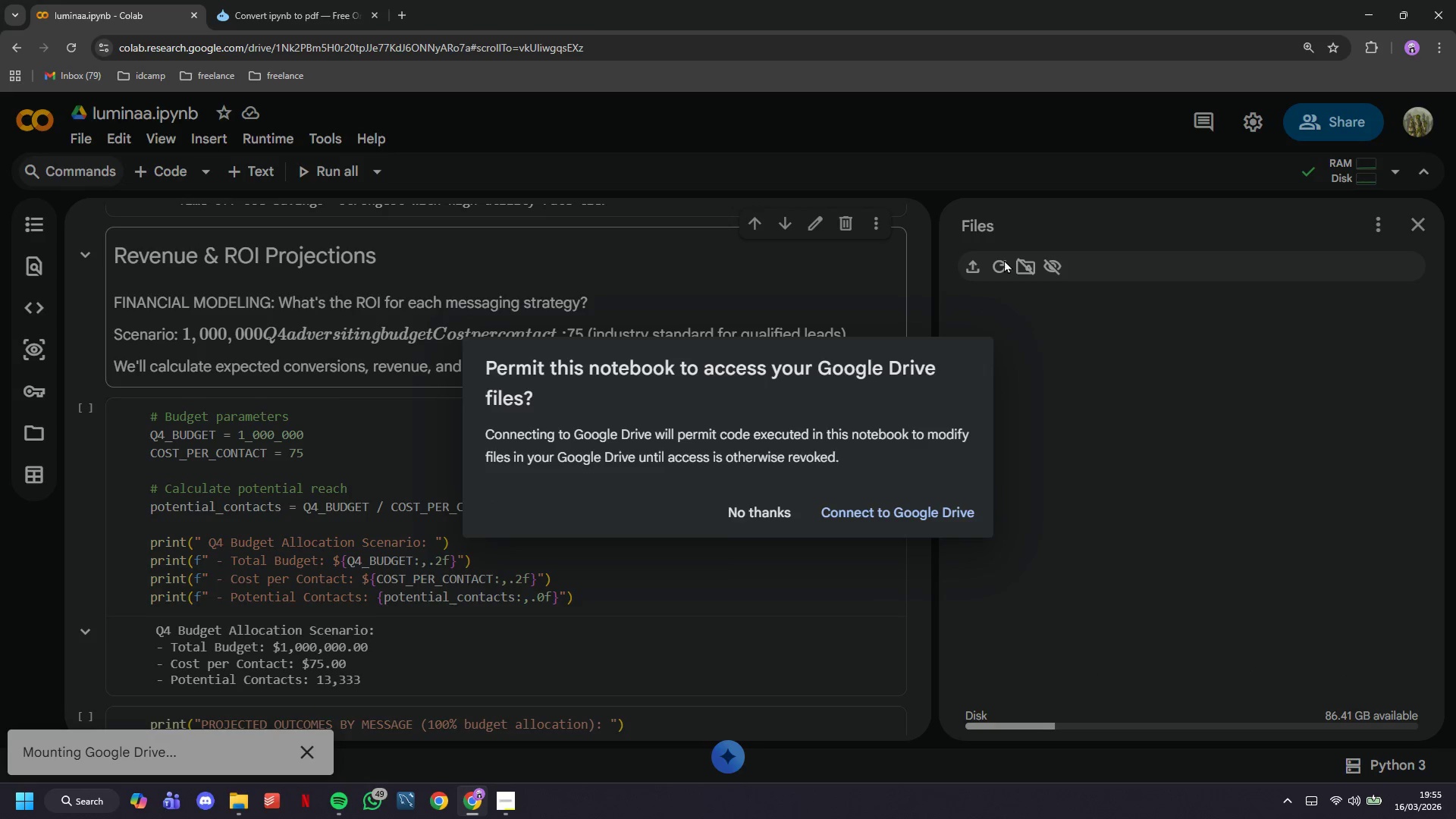 
left_click([880, 507])
 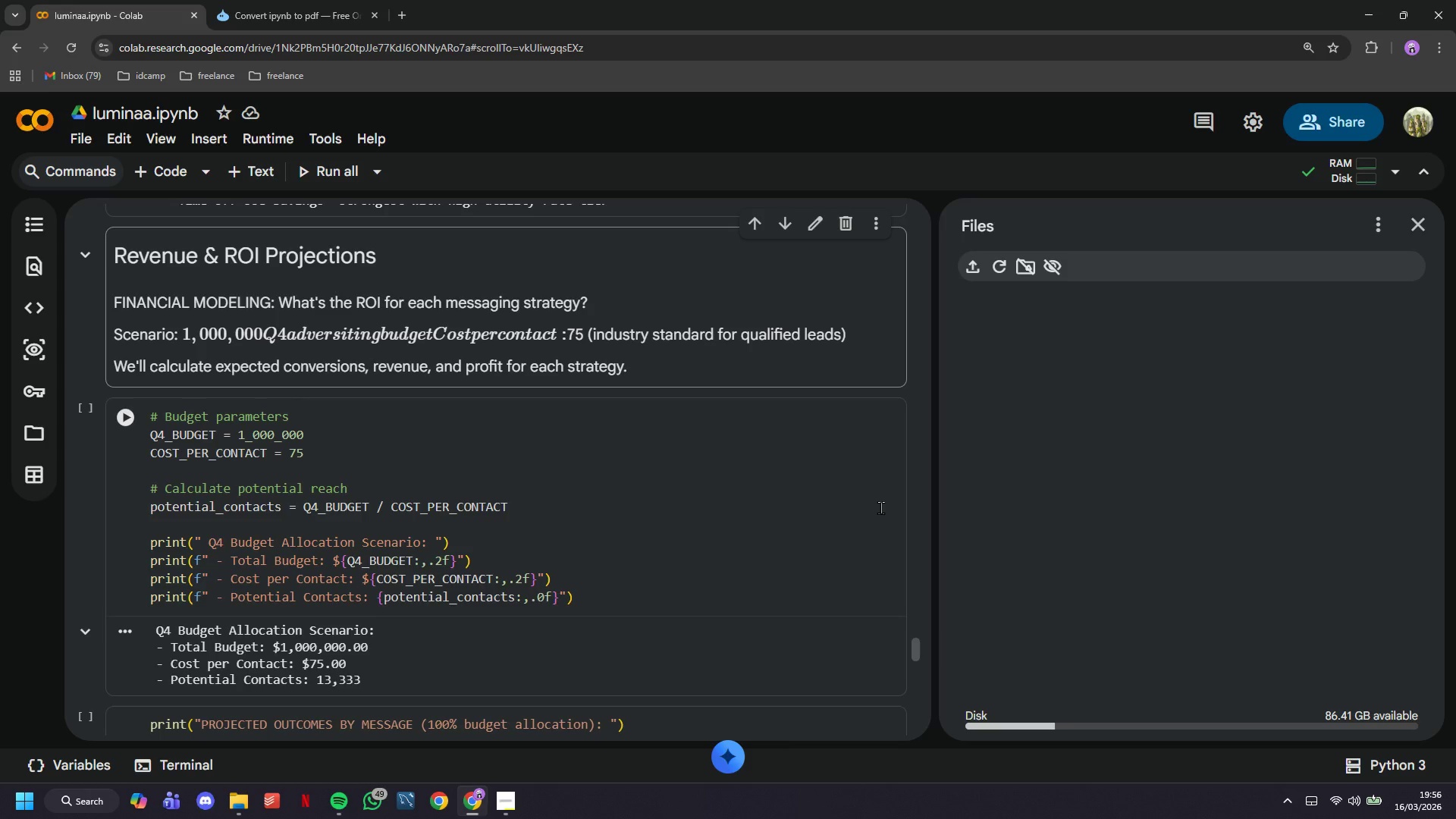 
wait(20.92)
 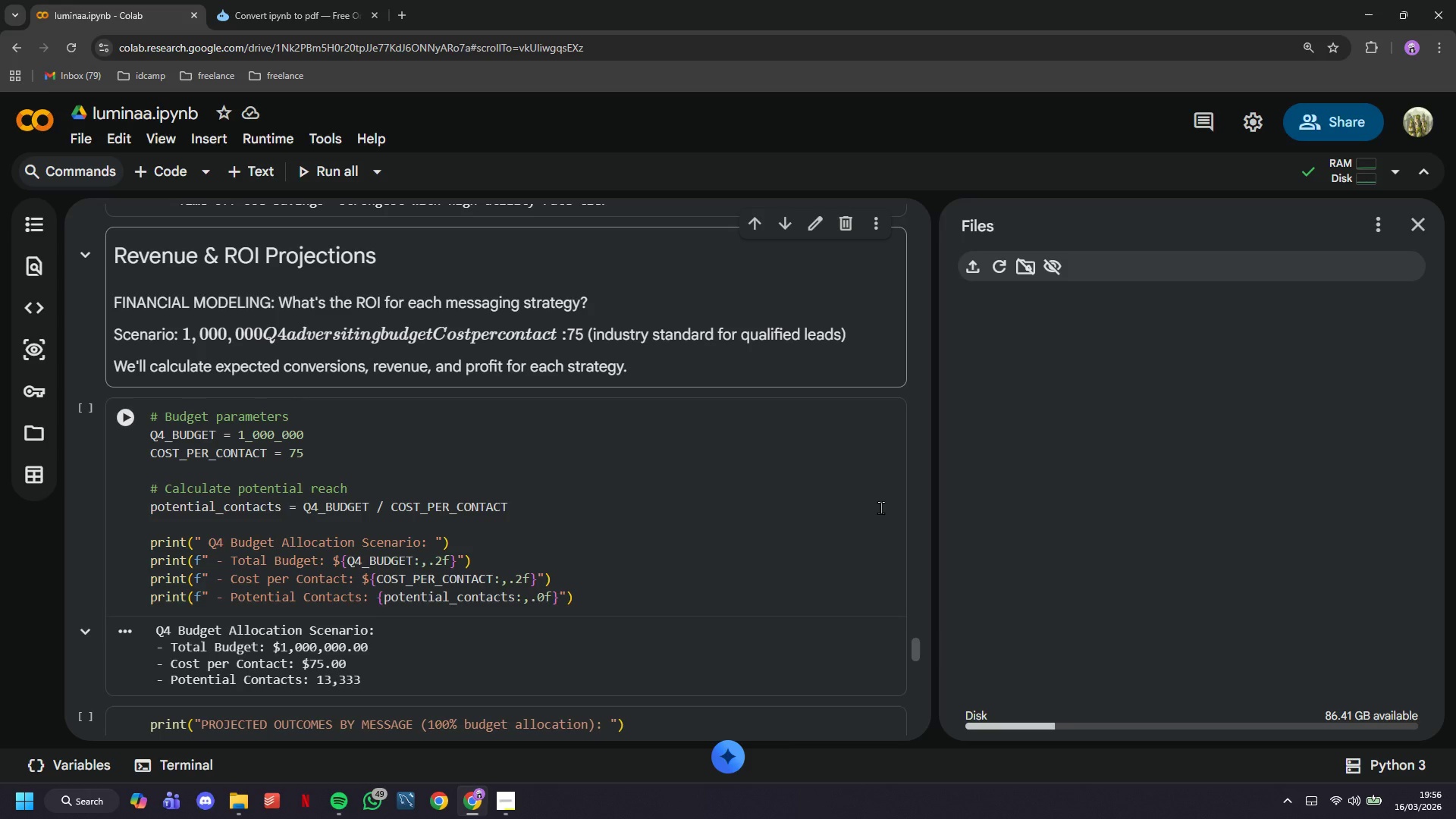 
left_click([967, 278])
 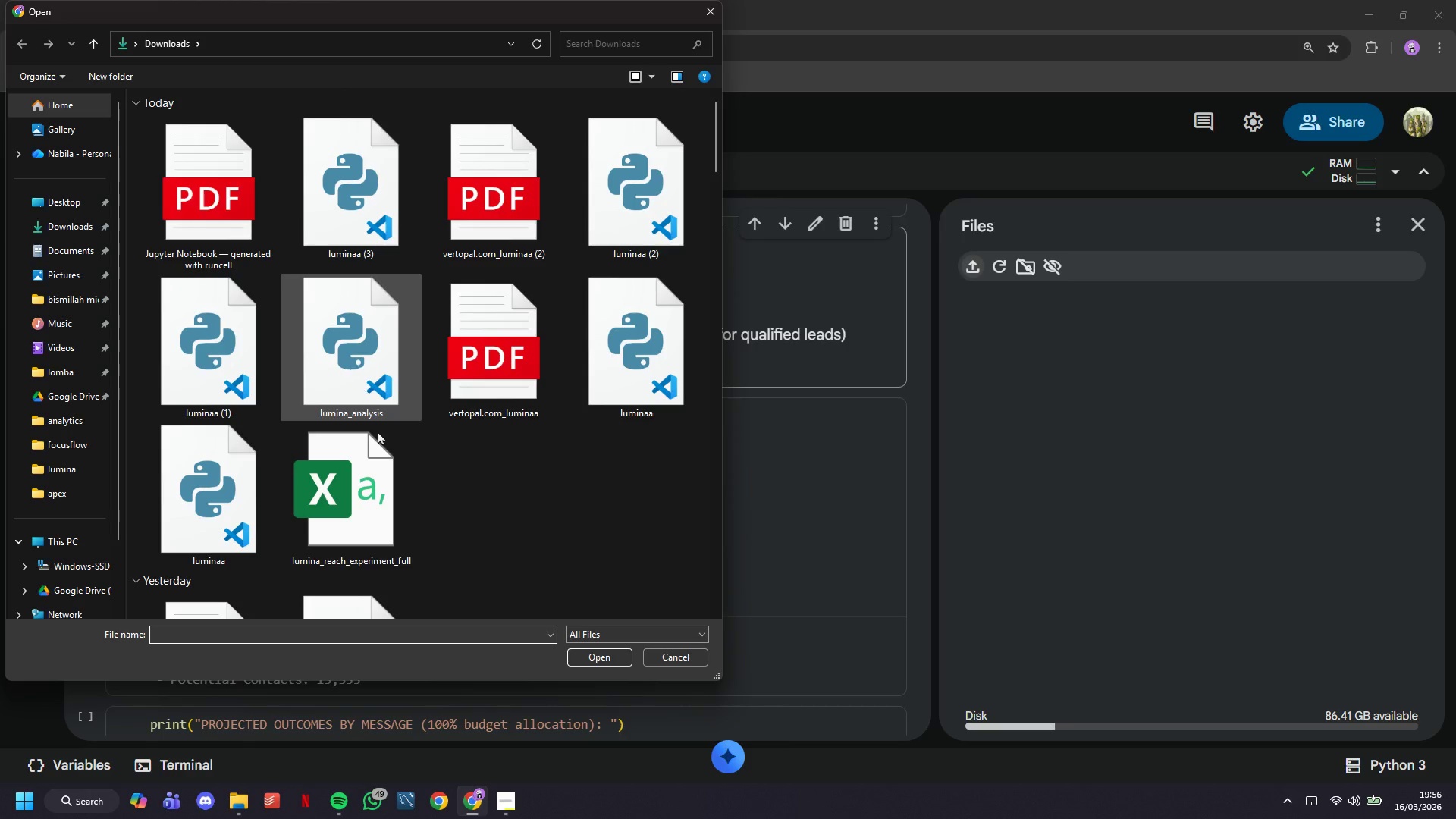 
double_click([384, 466])
 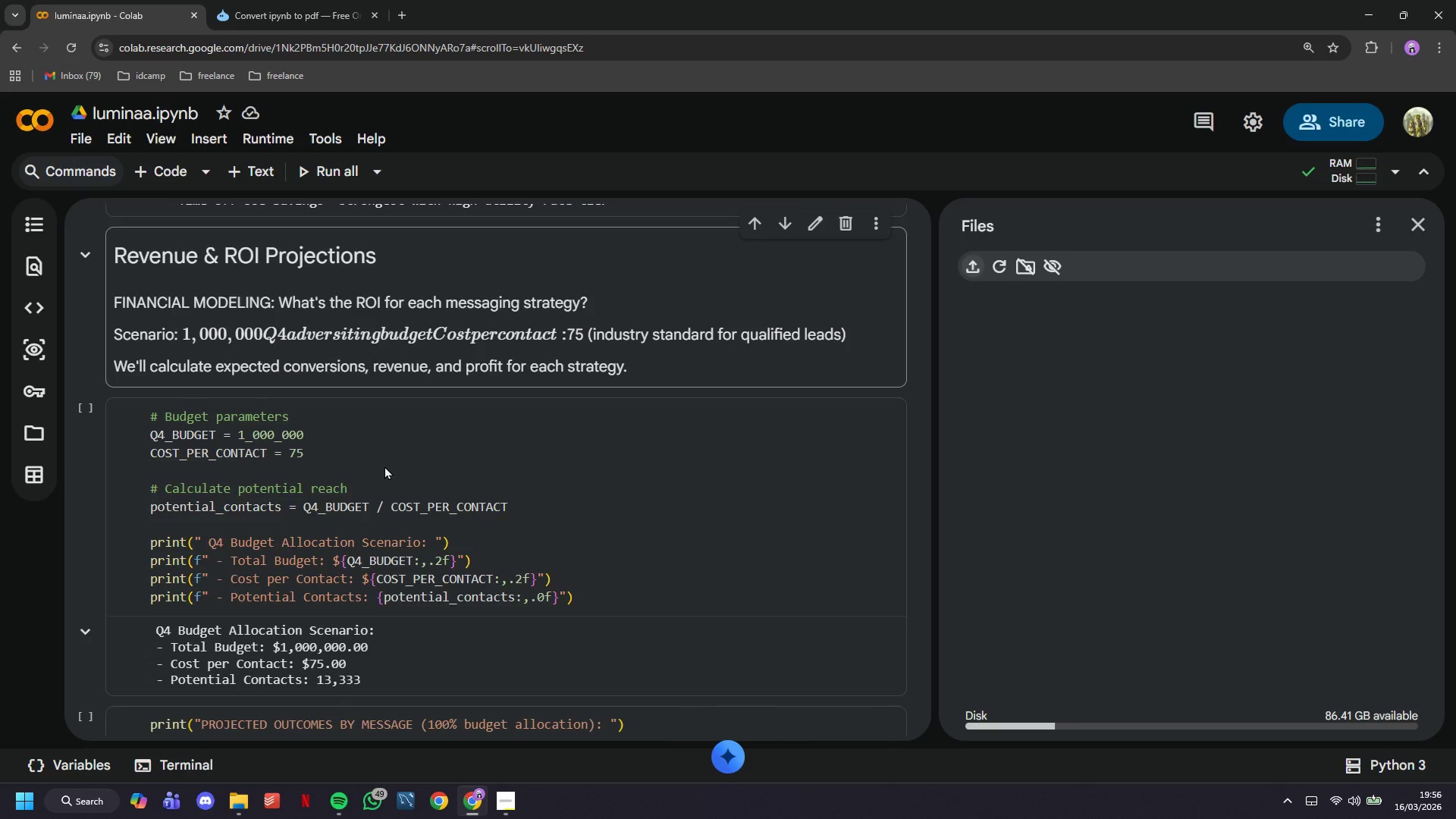 
wait(9.28)
 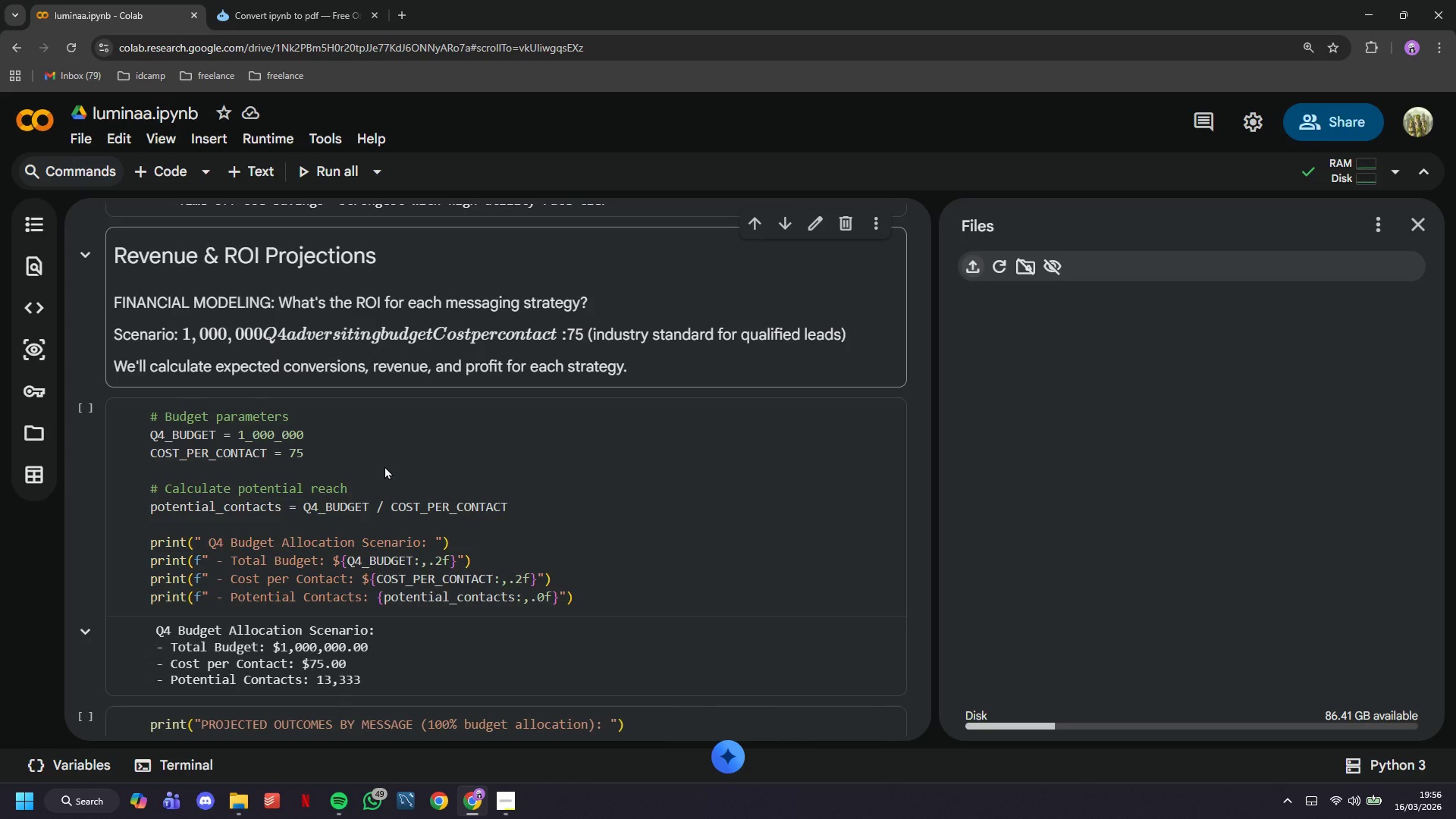 
left_click([968, 271])
 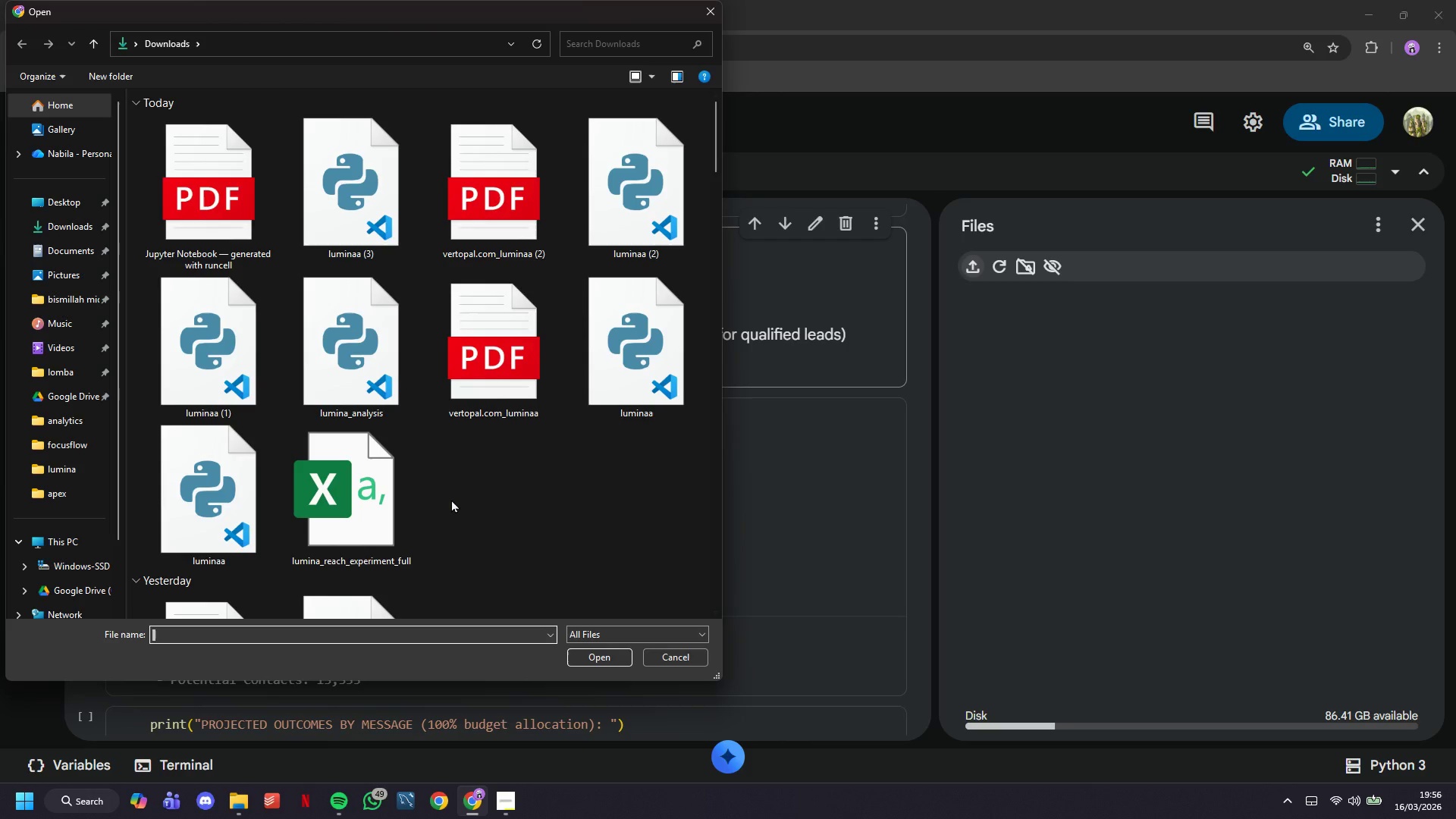 
double_click([392, 482])
 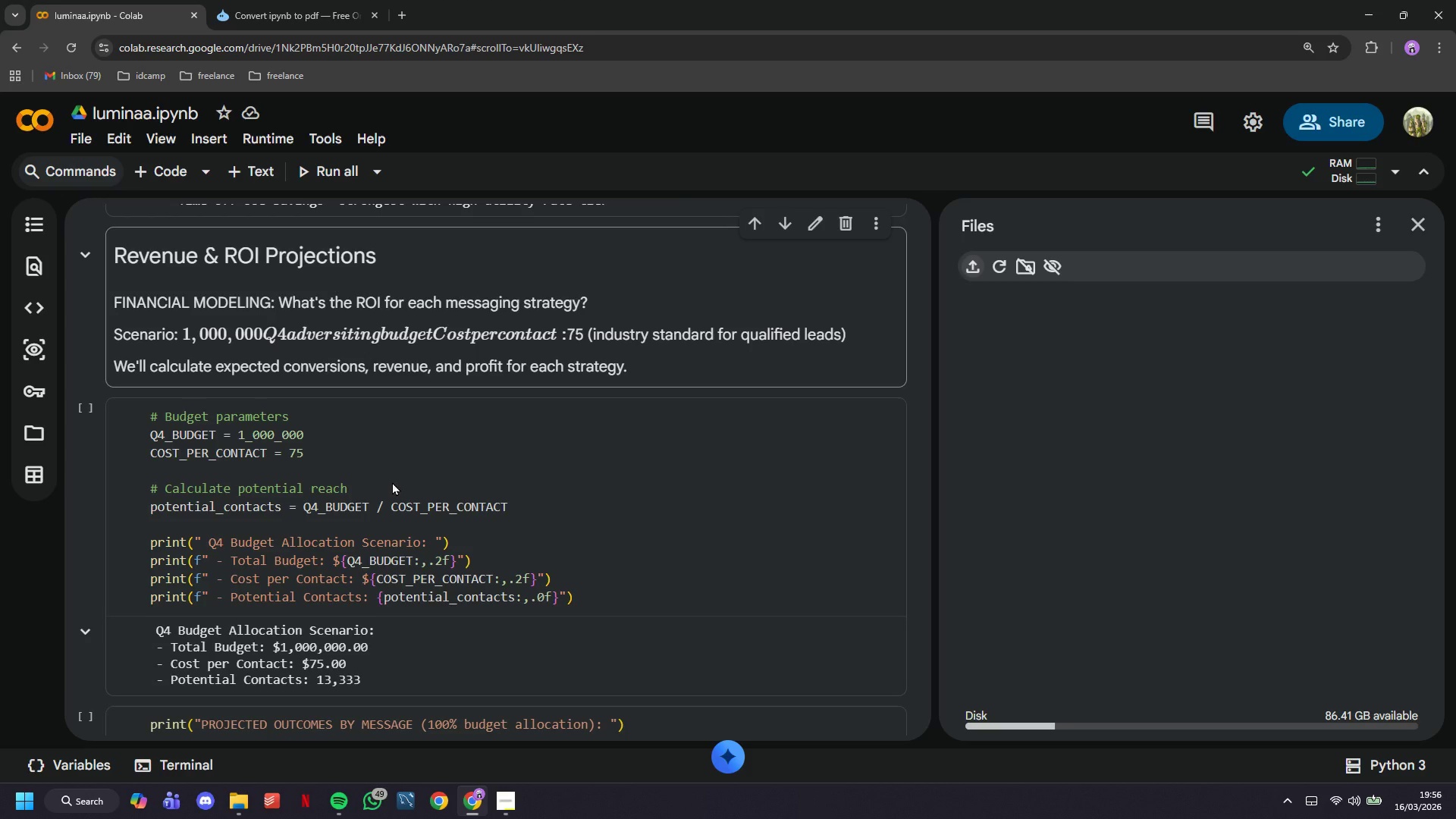 
wait(6.8)
 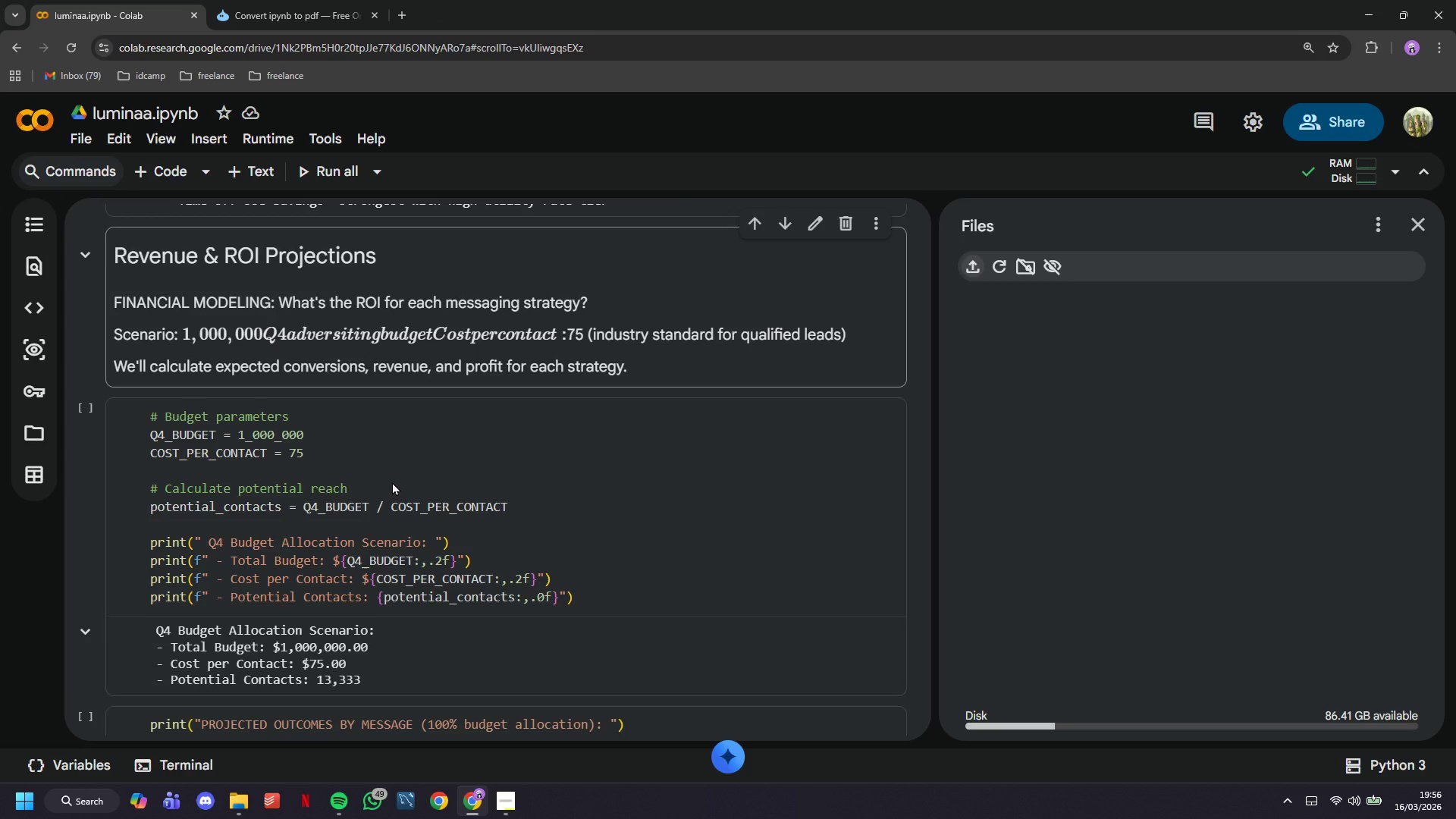 
left_click([1161, 376])
 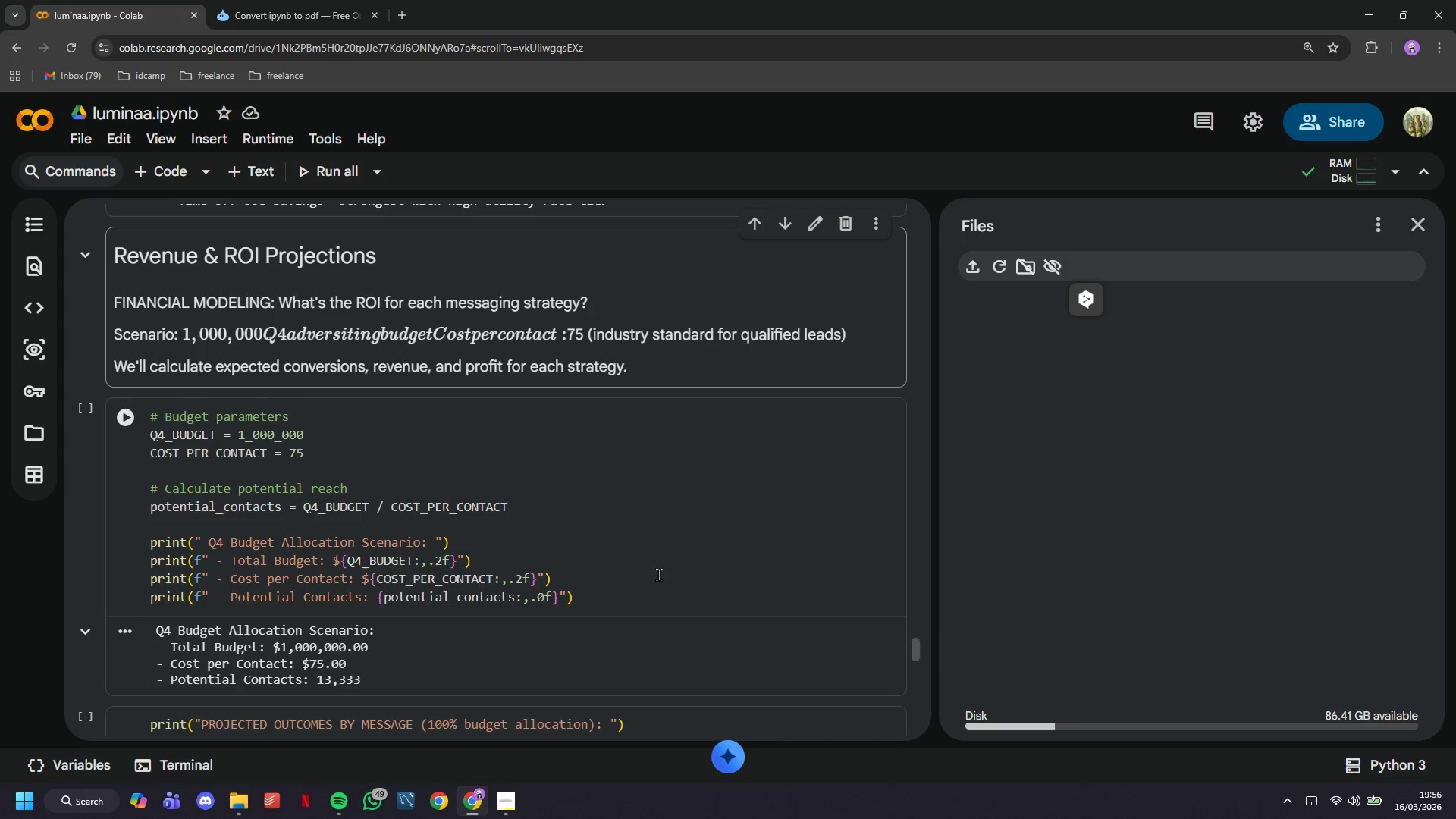 
left_click([228, 808])
 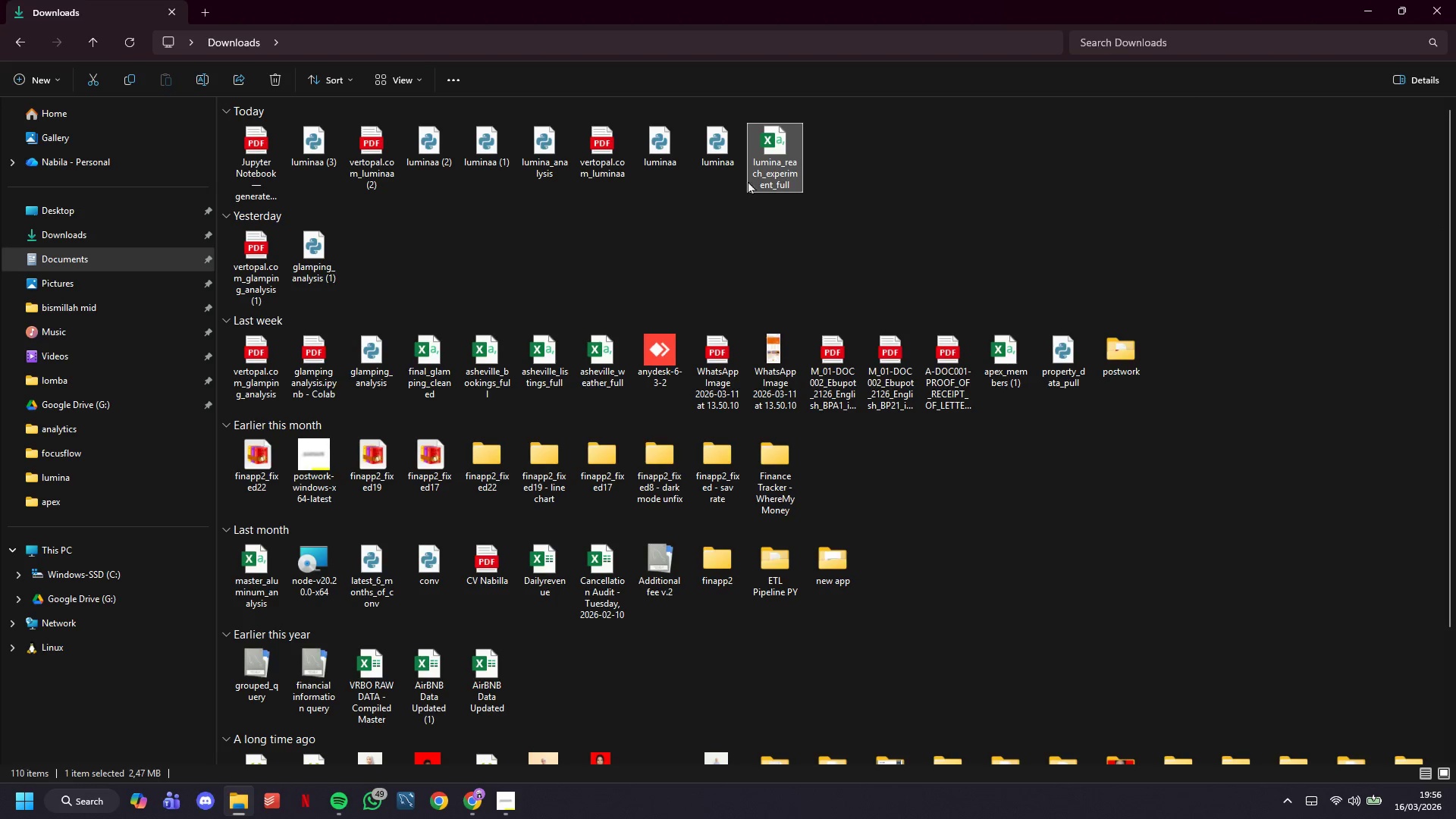 
left_click_drag(start_coordinate=[764, 160], to_coordinate=[474, 799])
 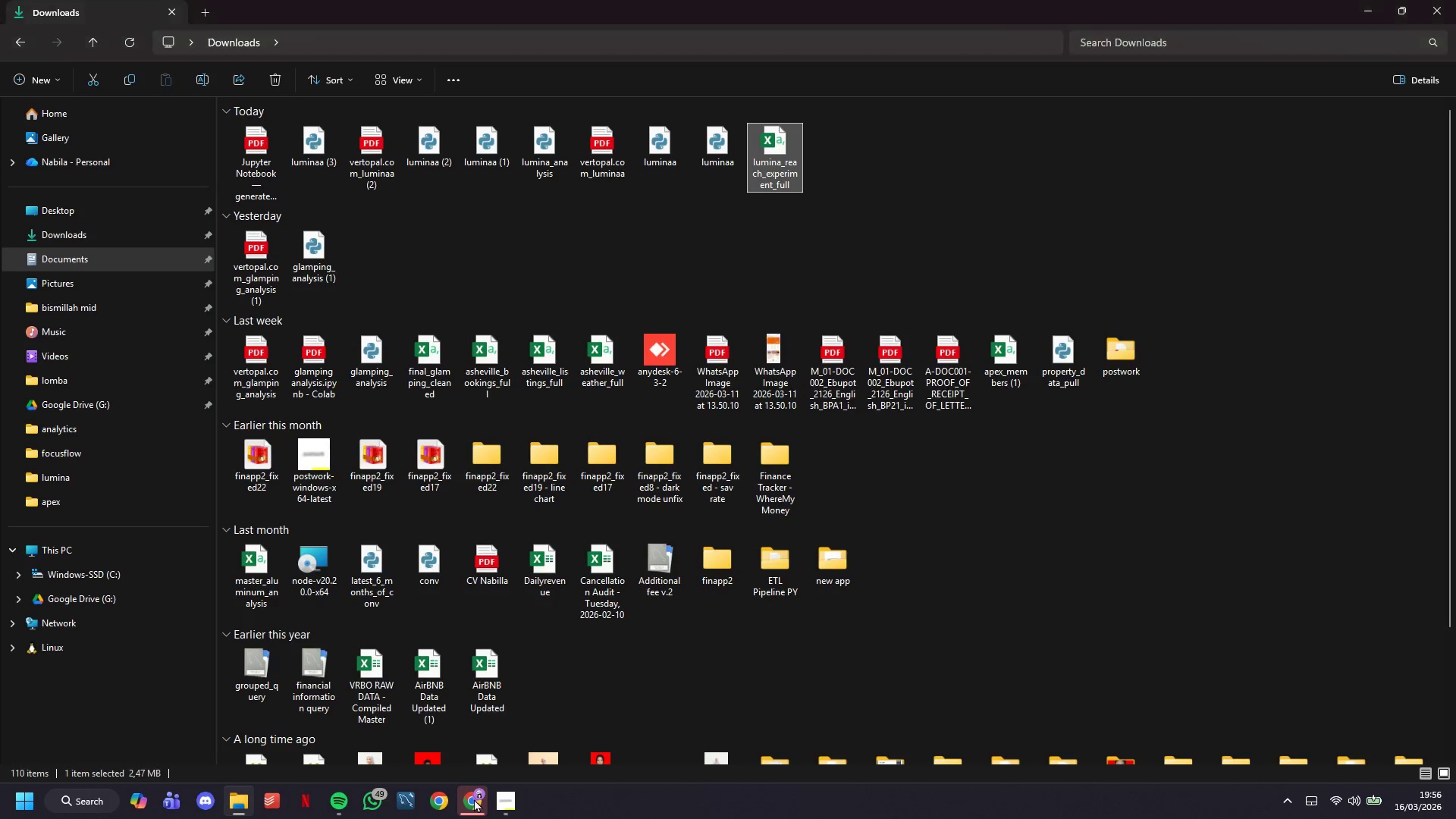 
left_click([474, 799])
 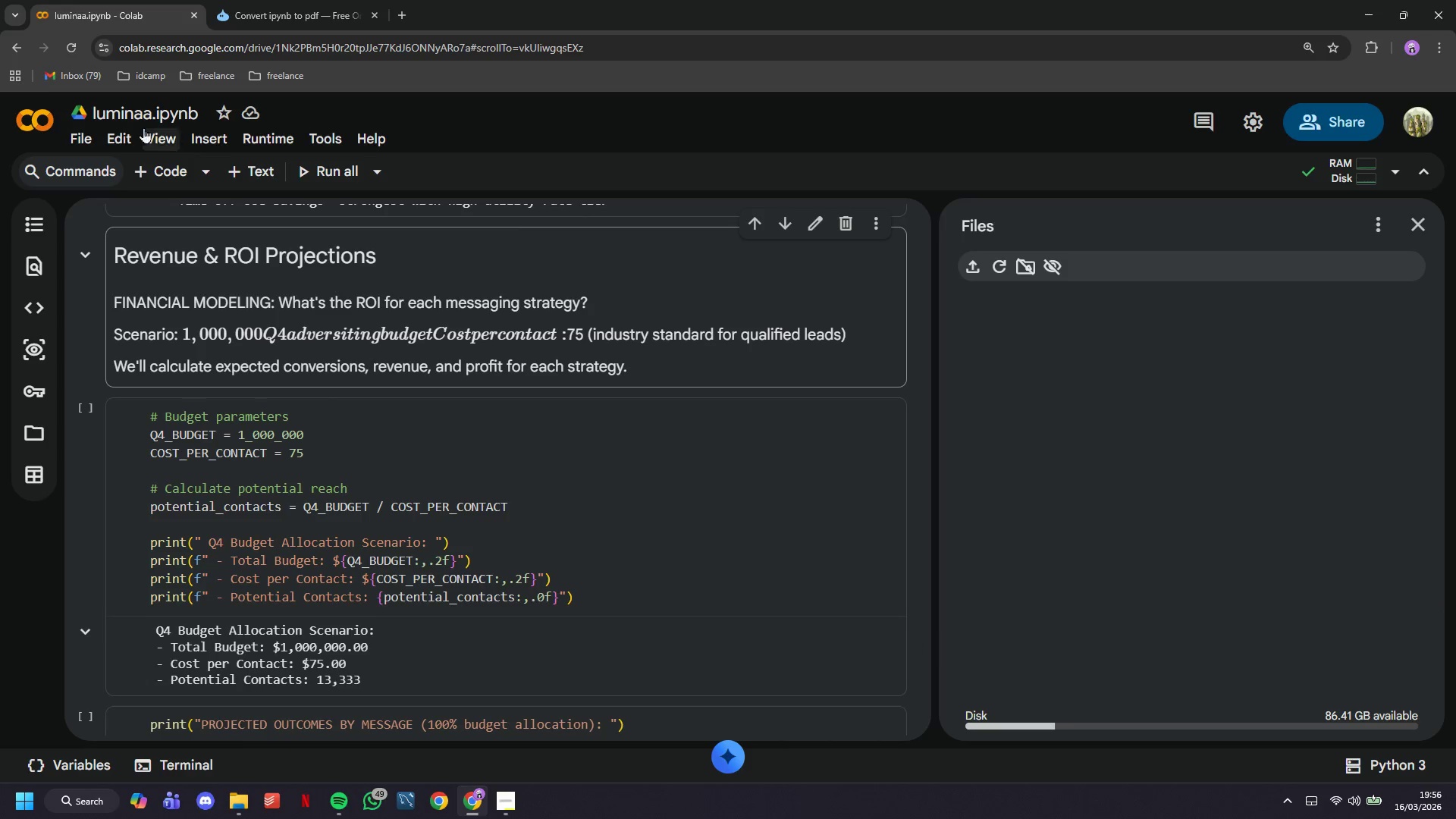 
left_click([1003, 274])
 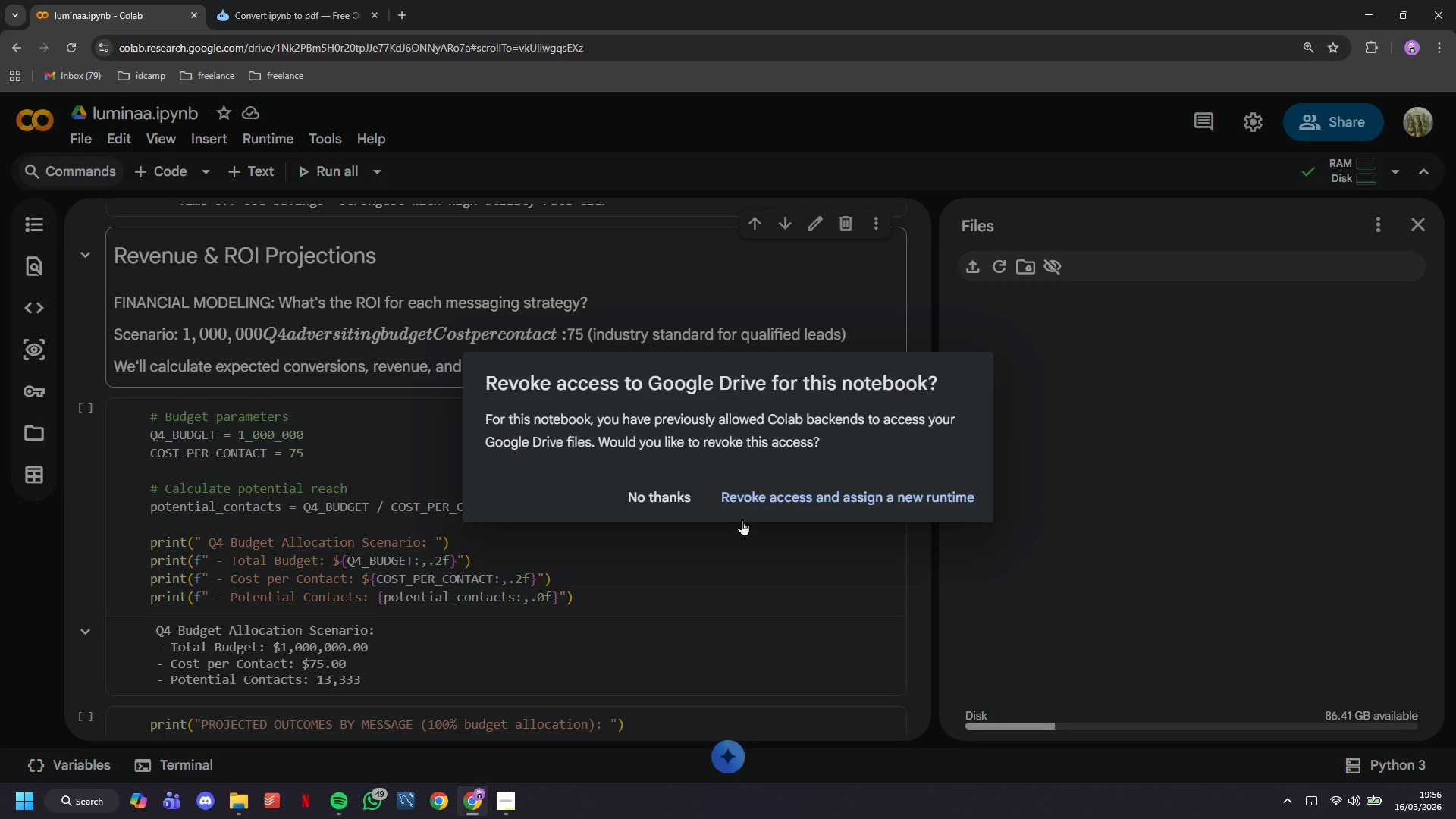 
left_click([657, 497])
 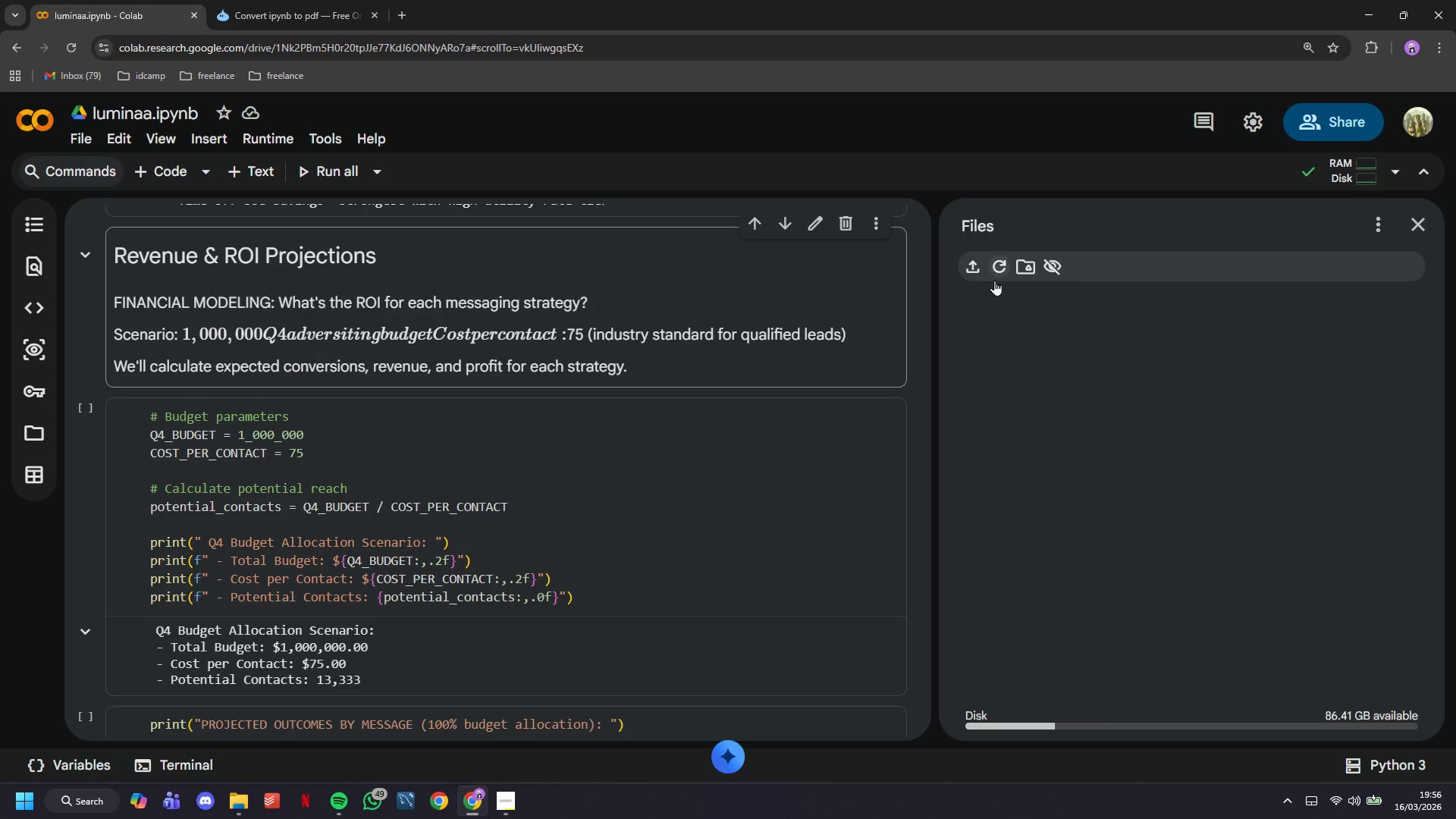 
left_click([996, 275])
 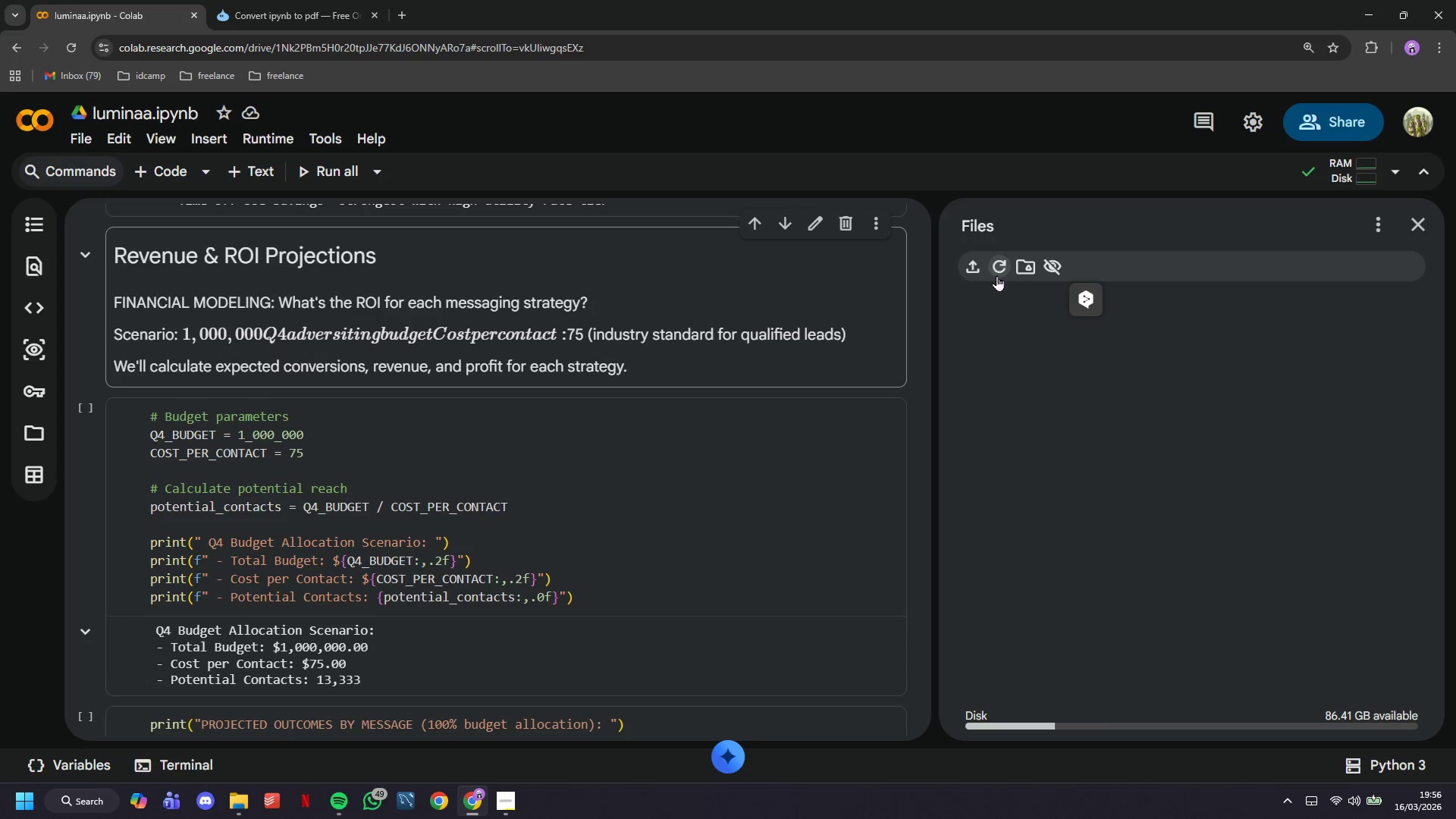 
double_click([996, 275])
 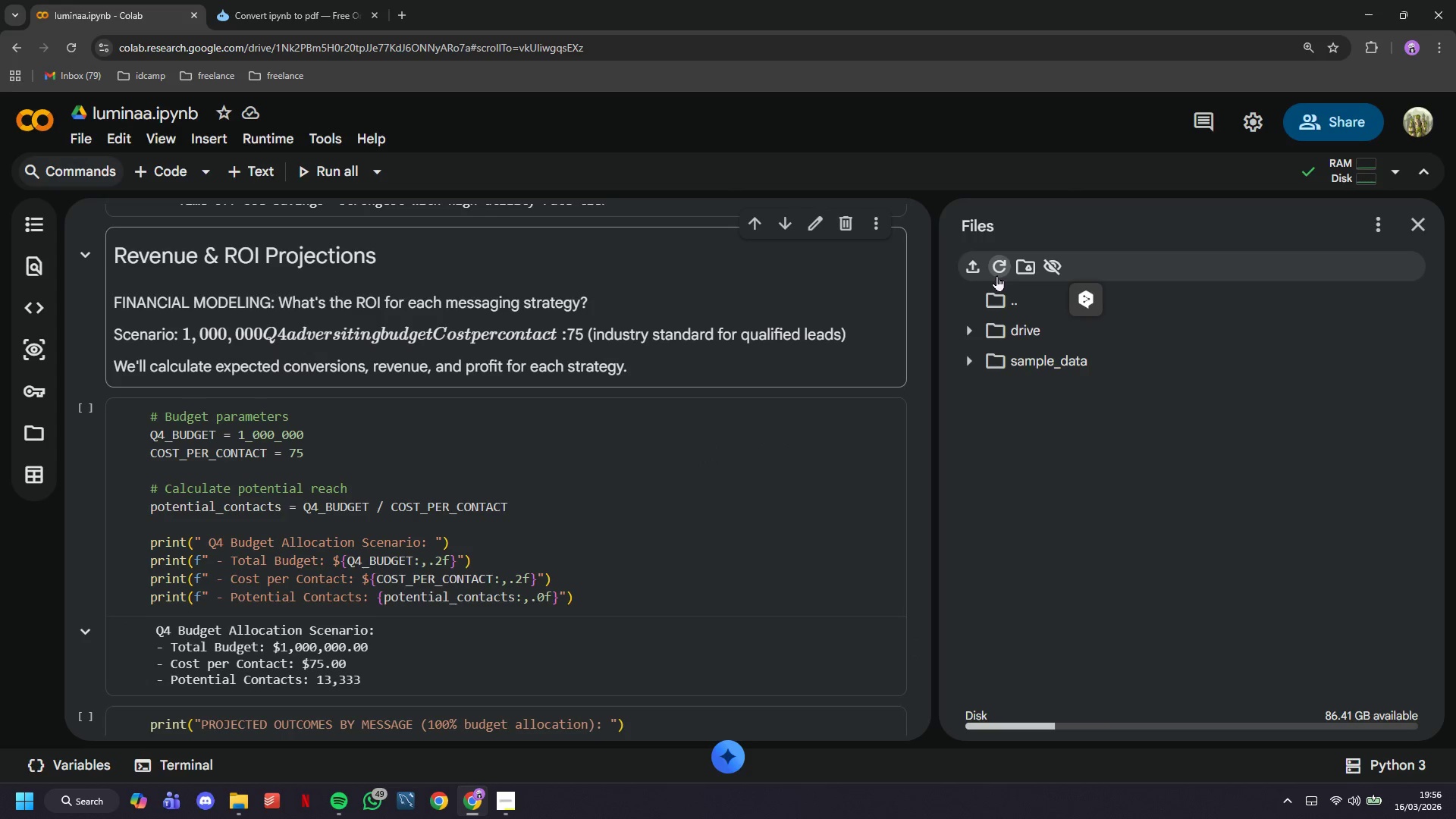 
triple_click([996, 275])
 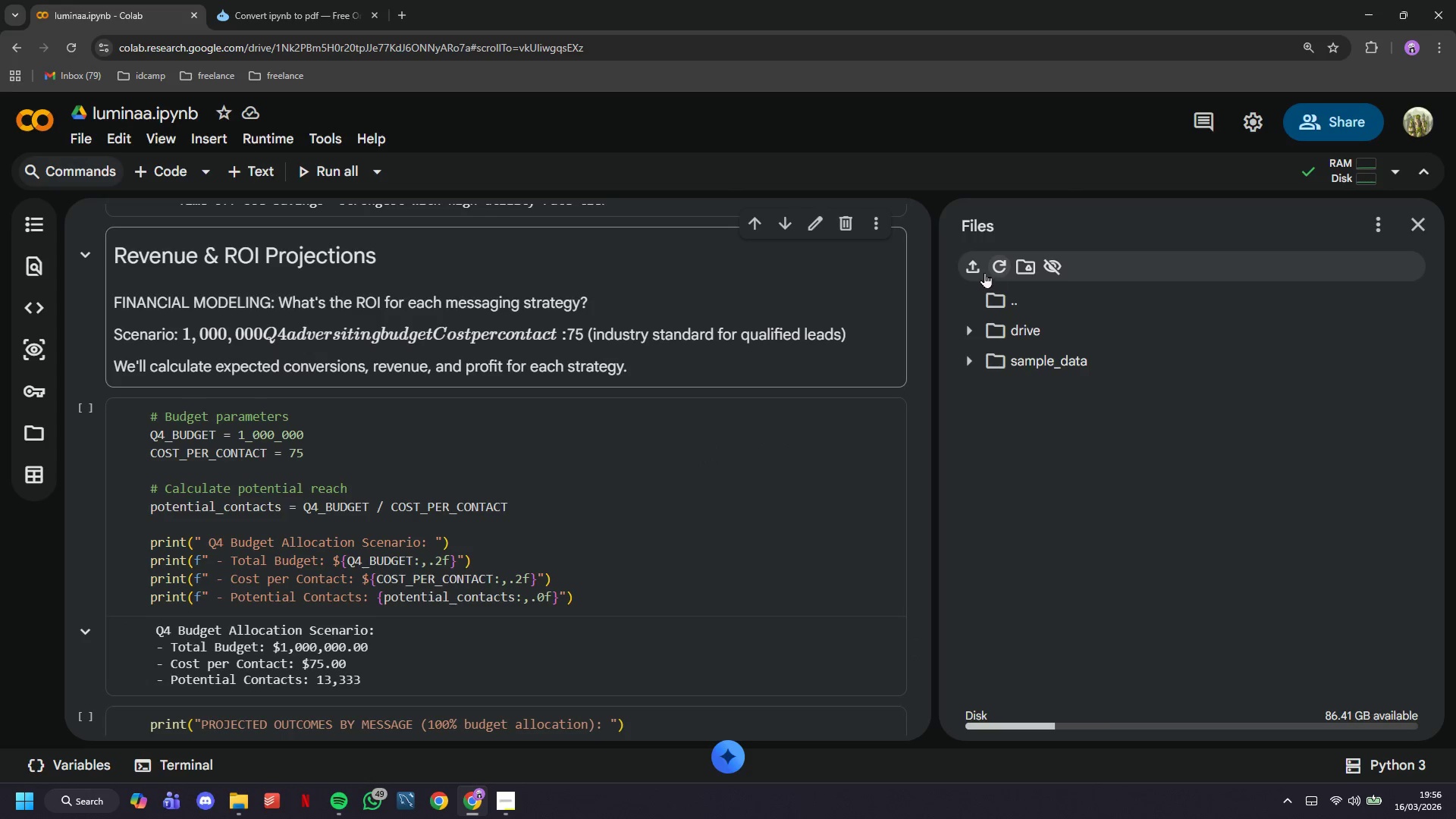 
left_click([971, 269])
 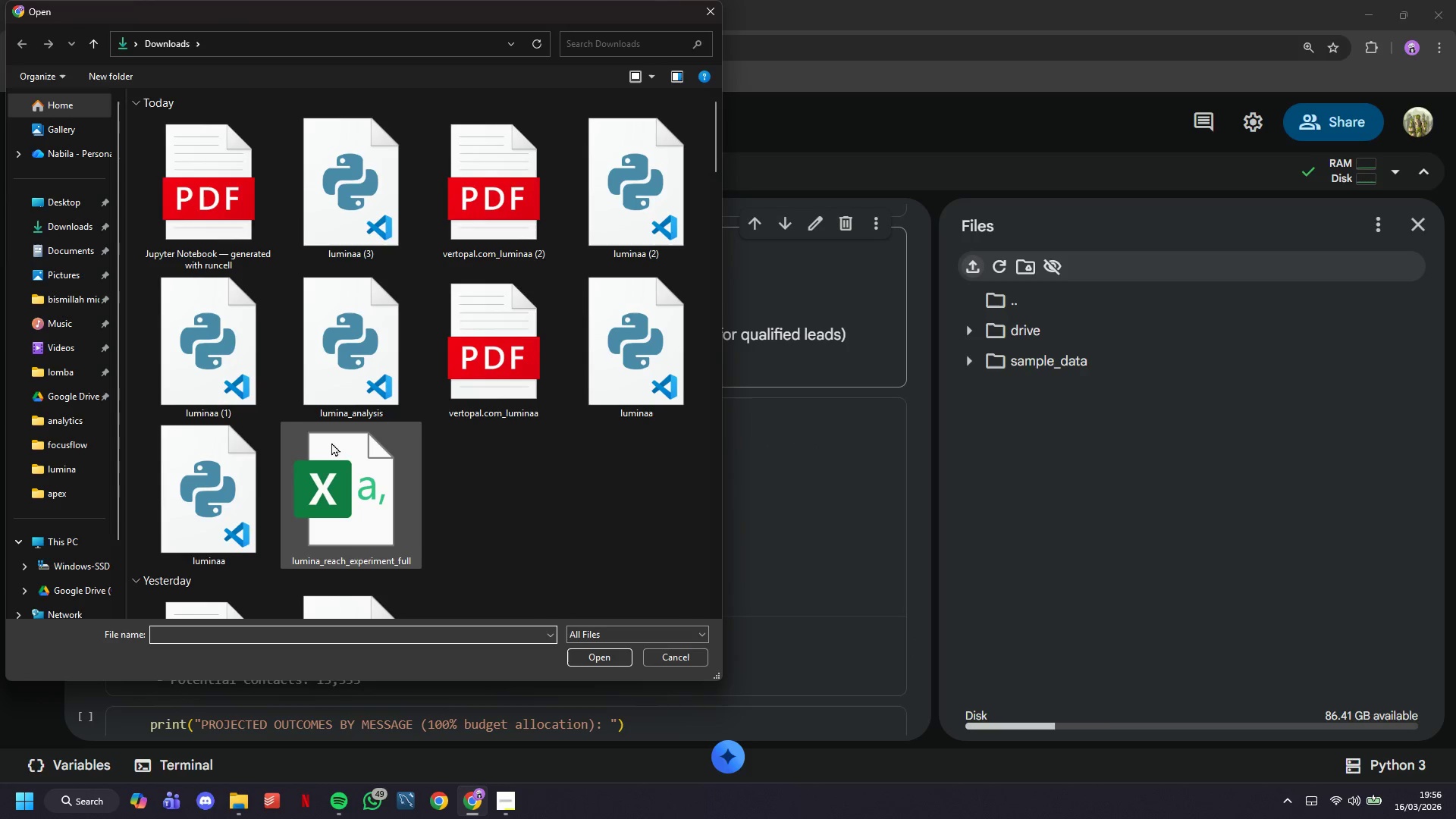 
double_click([320, 472])
 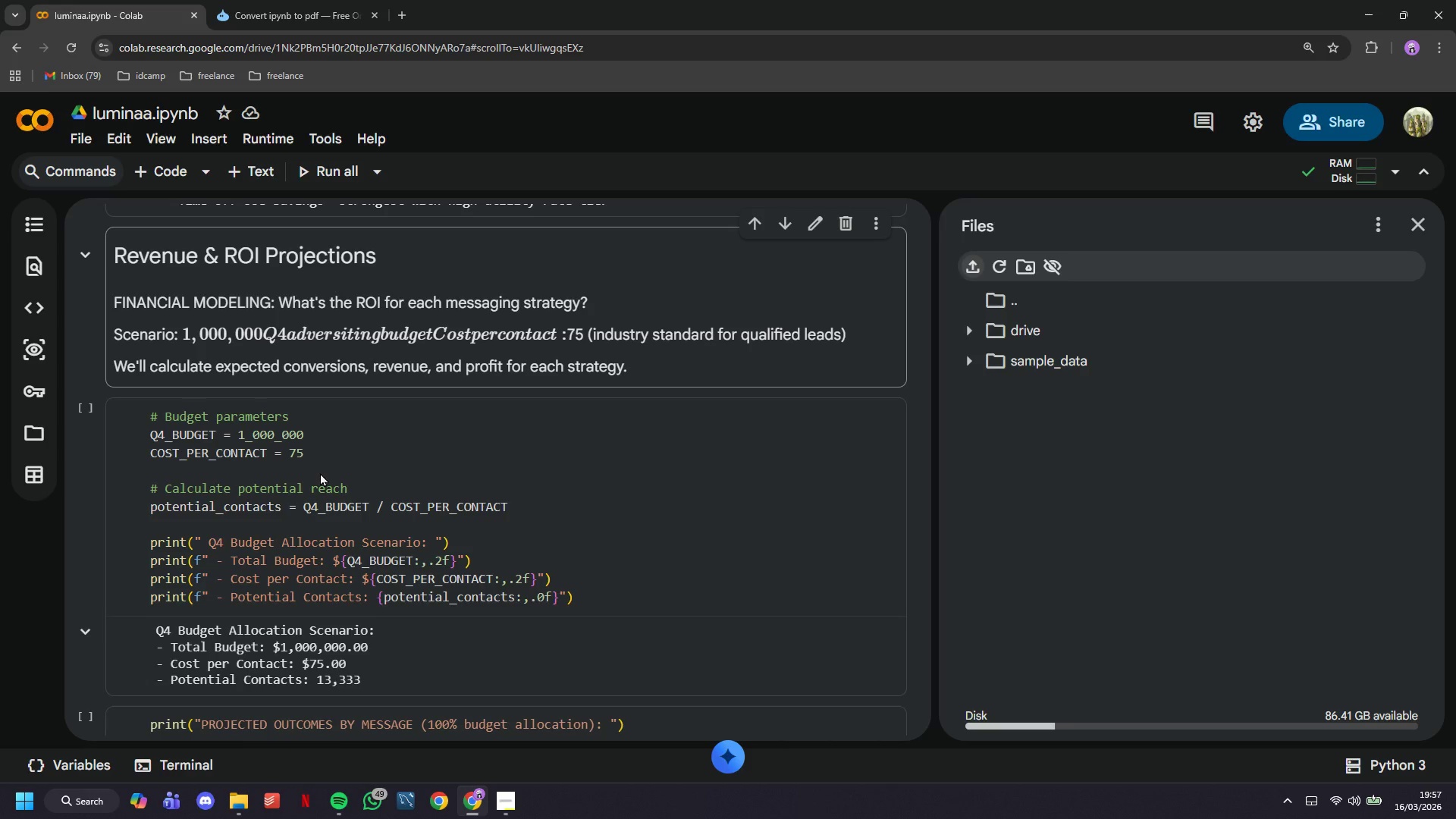 
wait(16.97)
 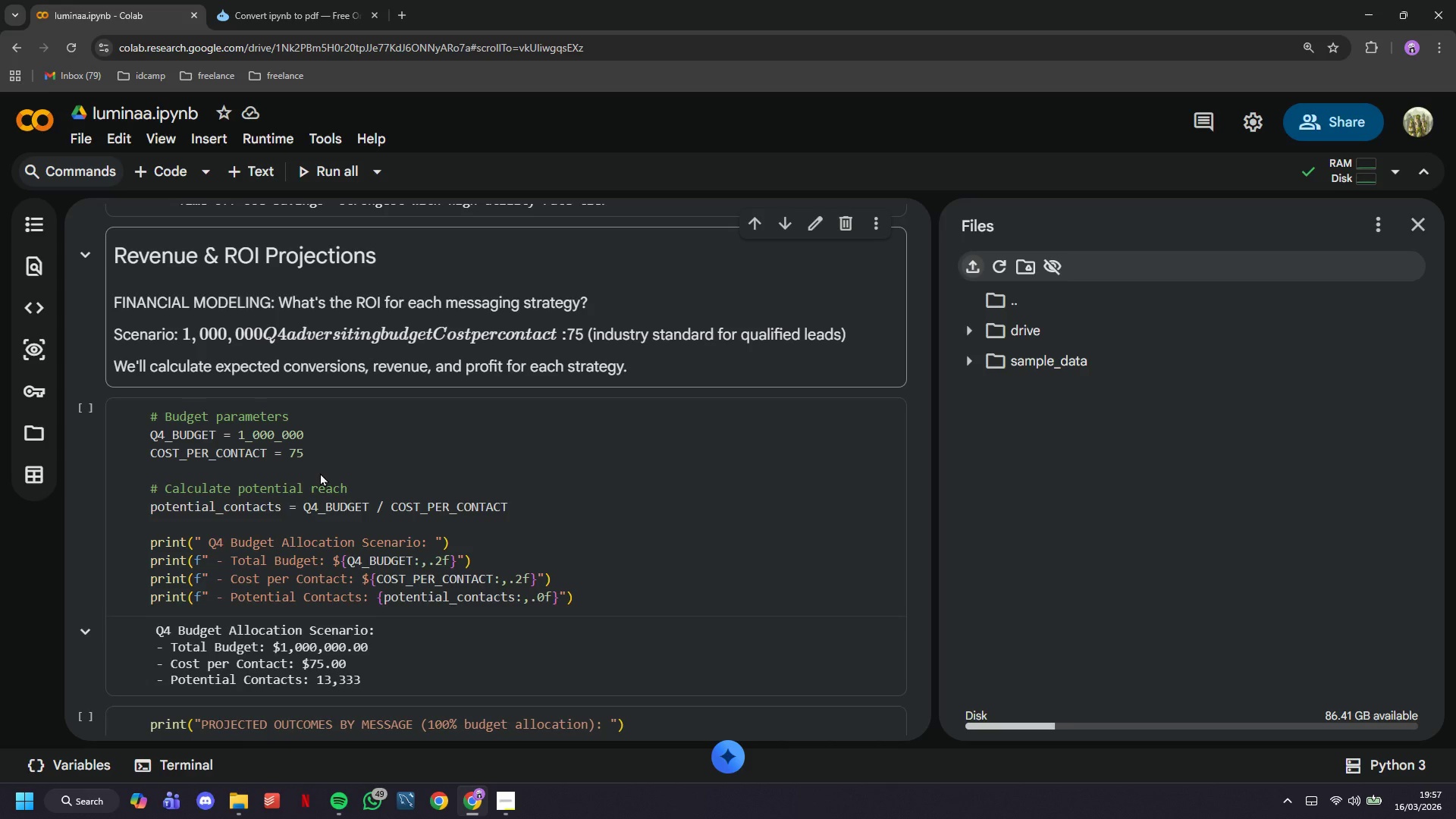 
left_click([971, 275])
 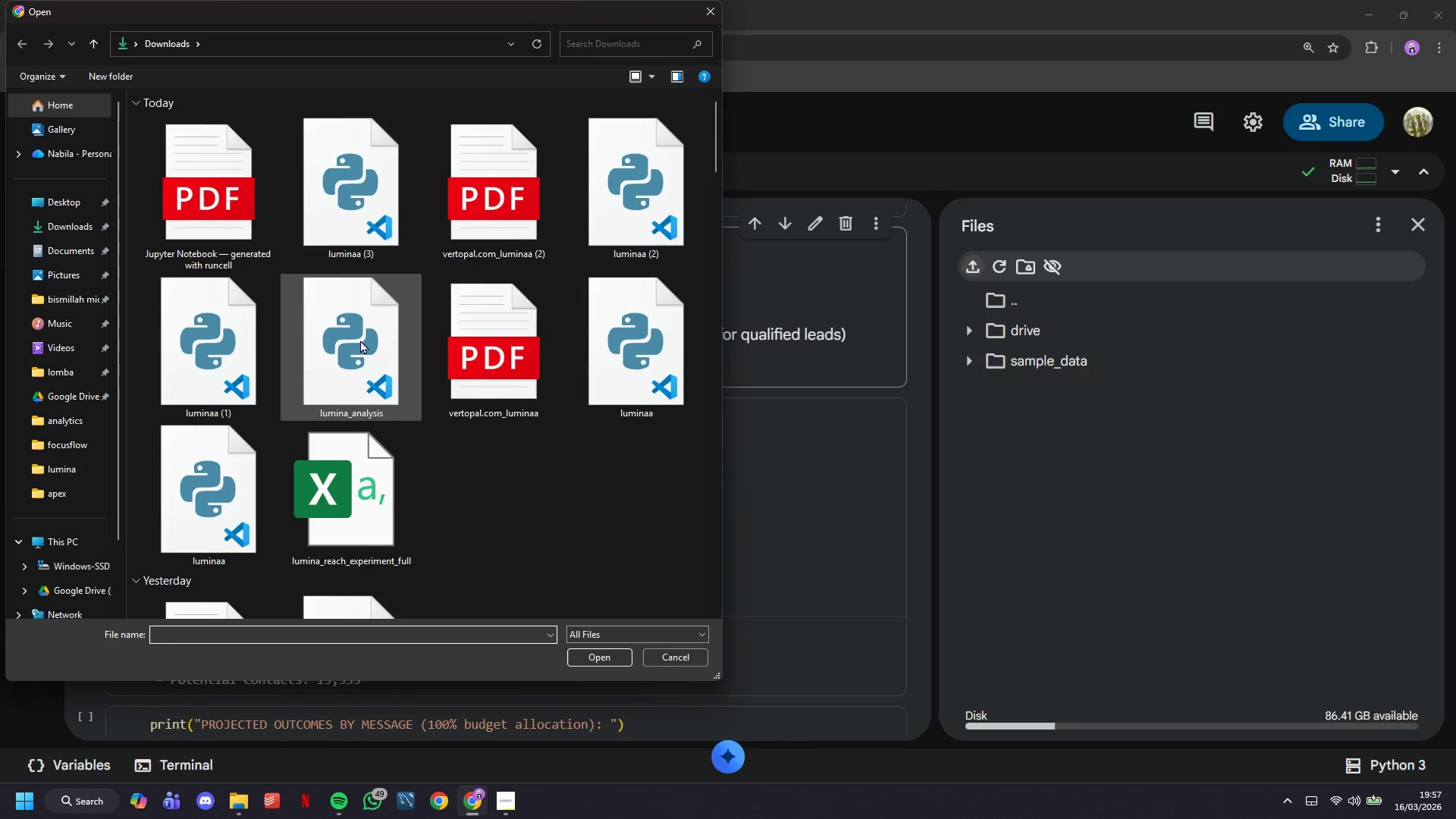 
double_click([391, 457])
 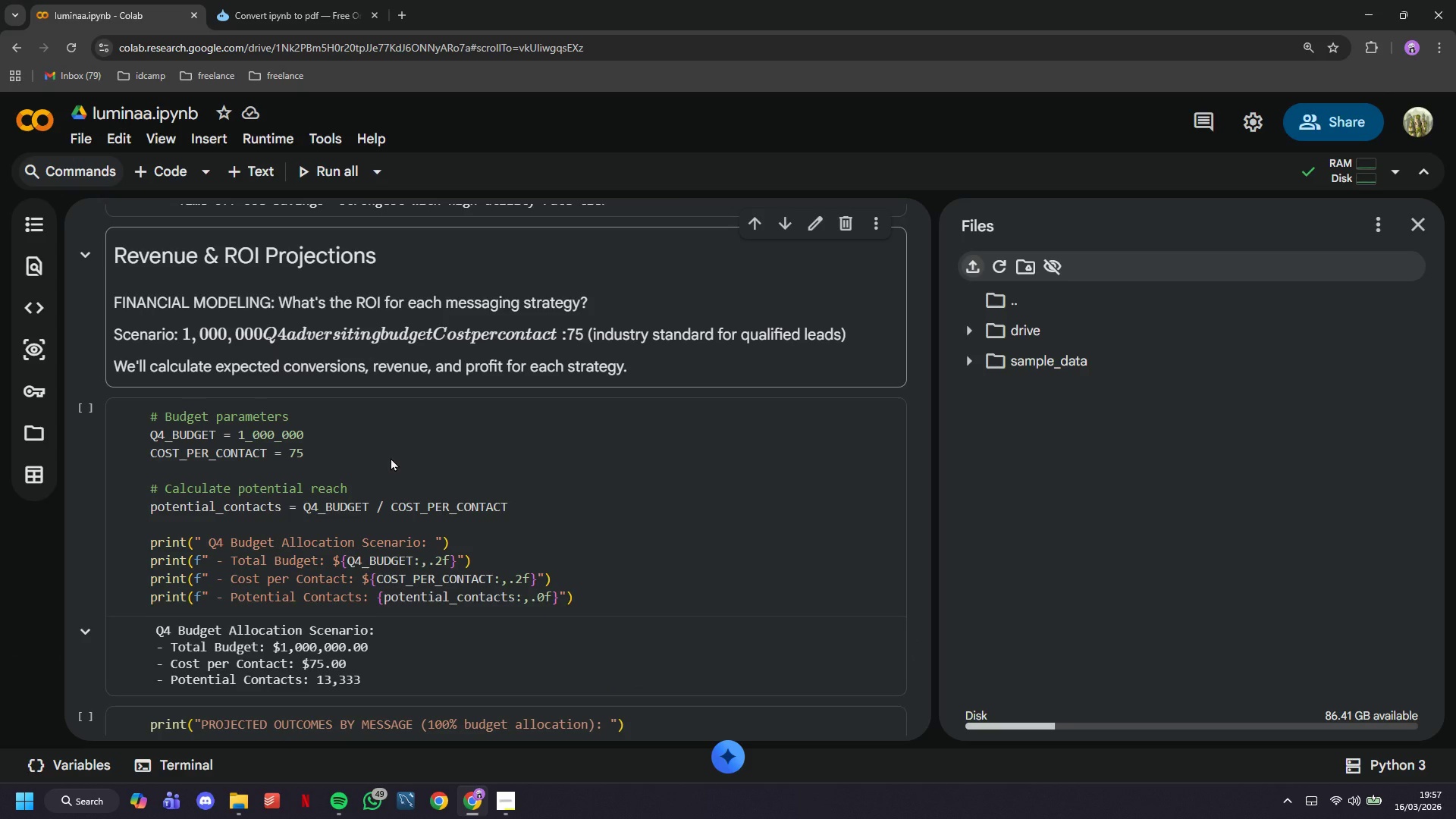 
scroll: coordinate [391, 457], scroll_direction: down, amount: 1.0
 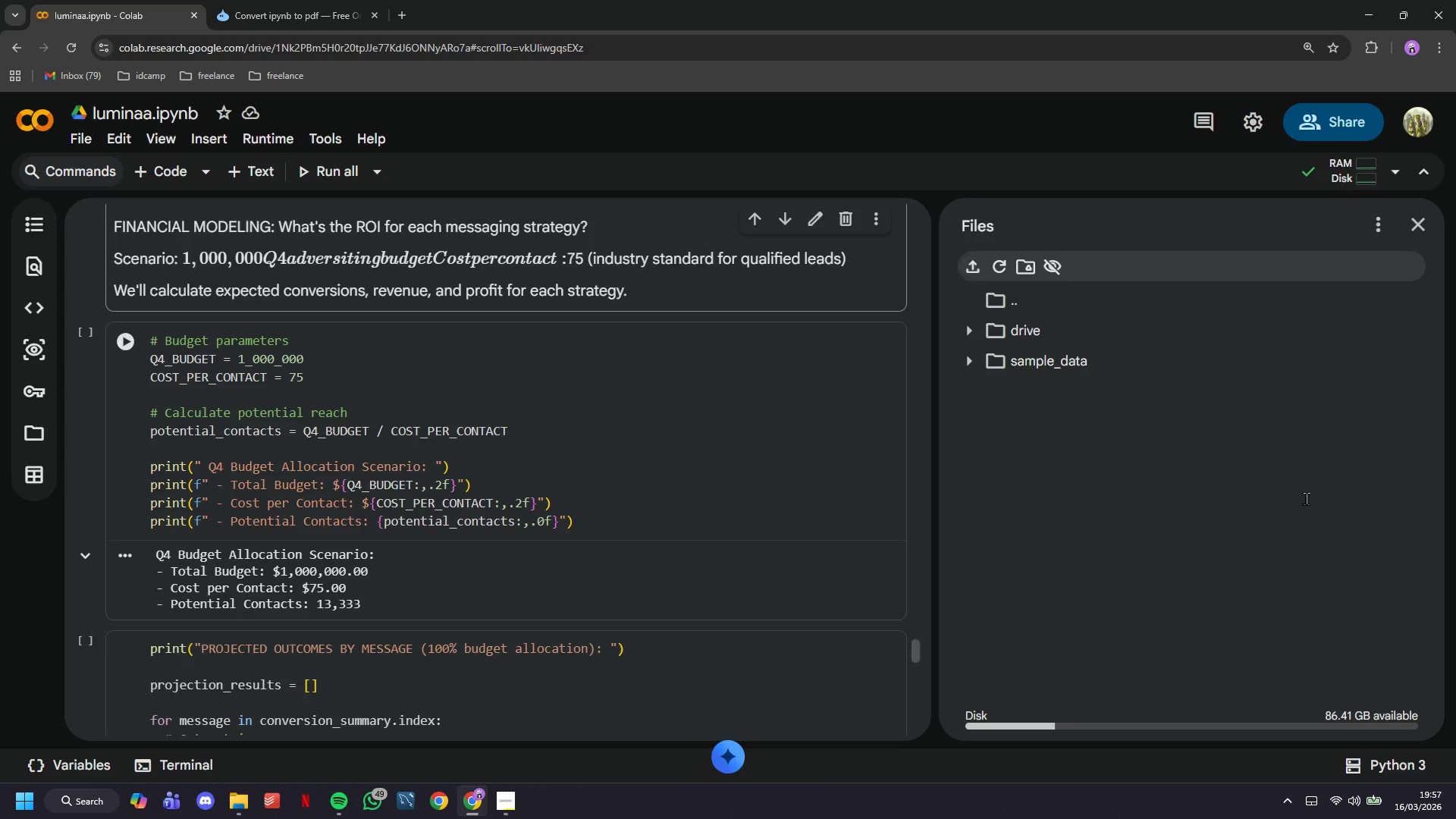 
wait(7.82)
 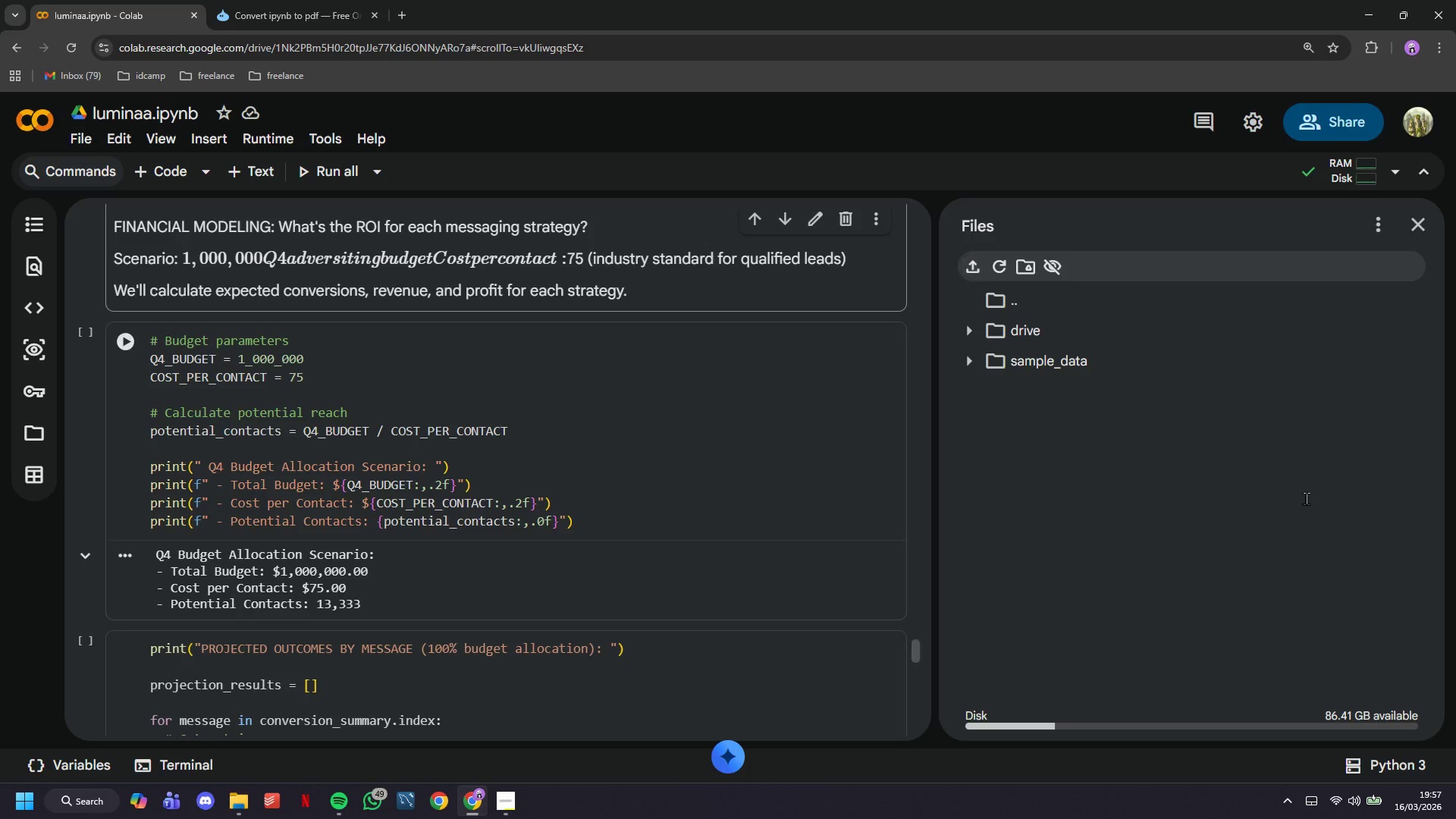 
scroll: coordinate [314, 441], scroll_direction: down, amount: 27.0
 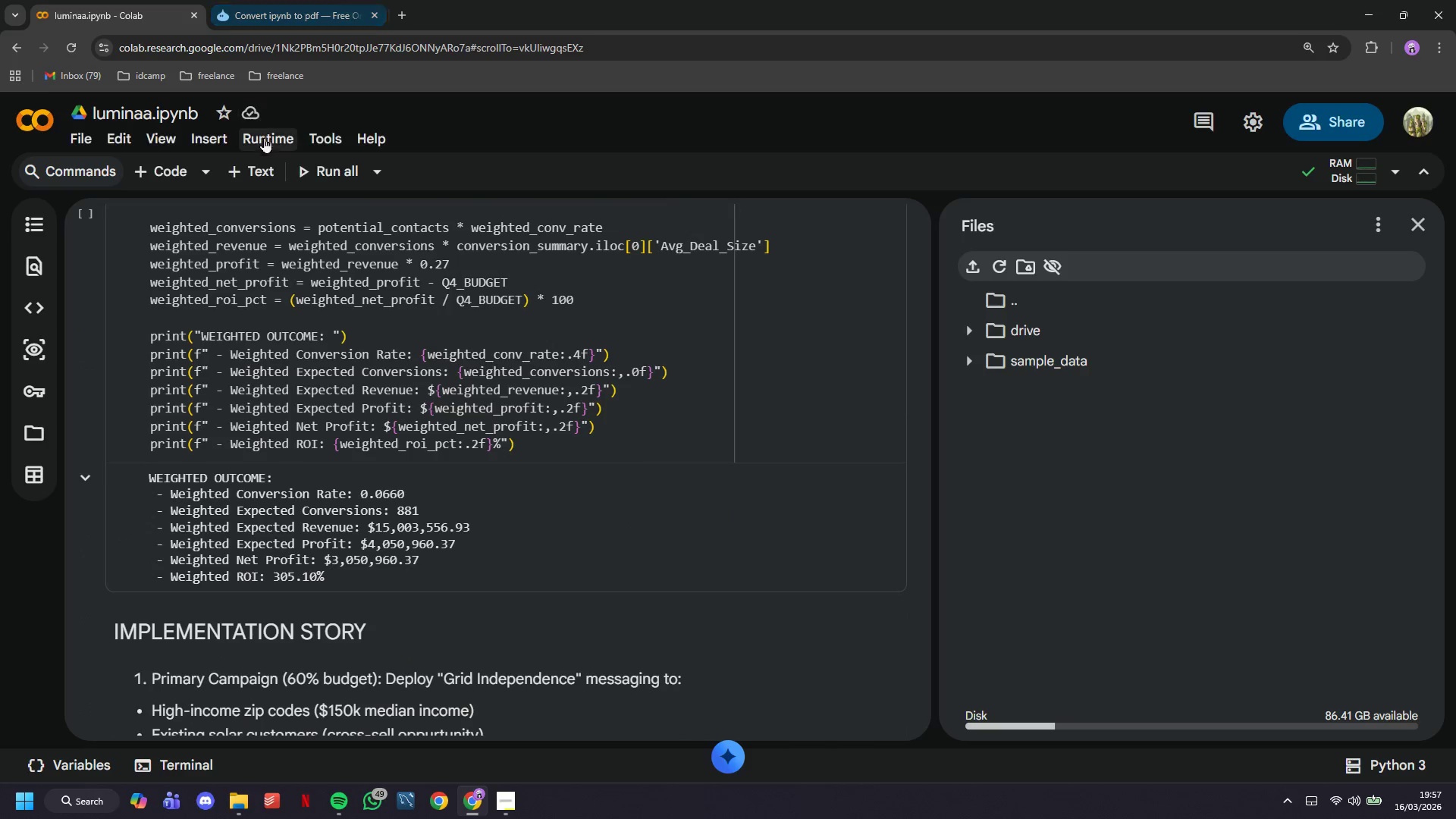 
left_click([265, 142])
 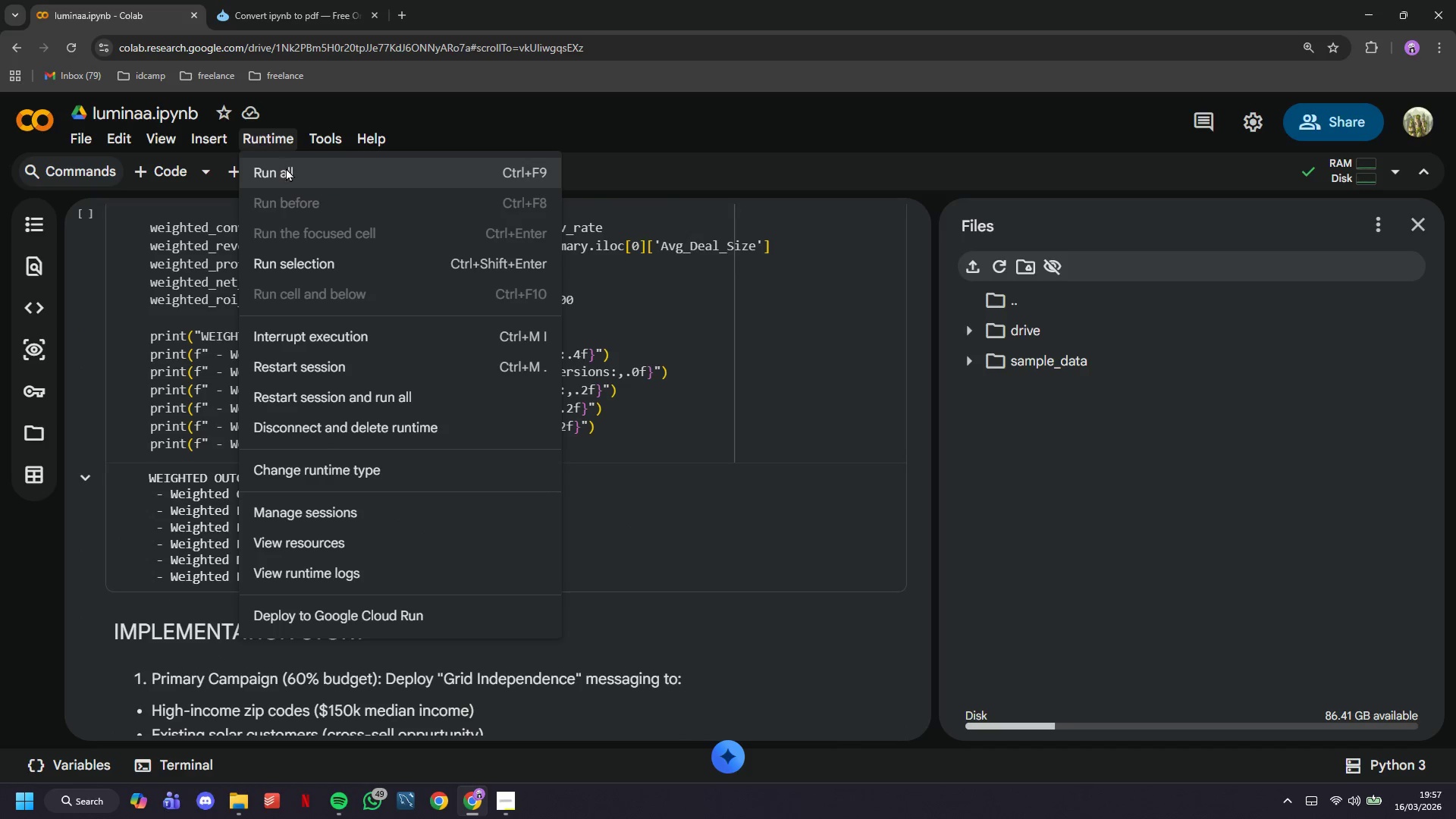 
left_click([286, 168])
 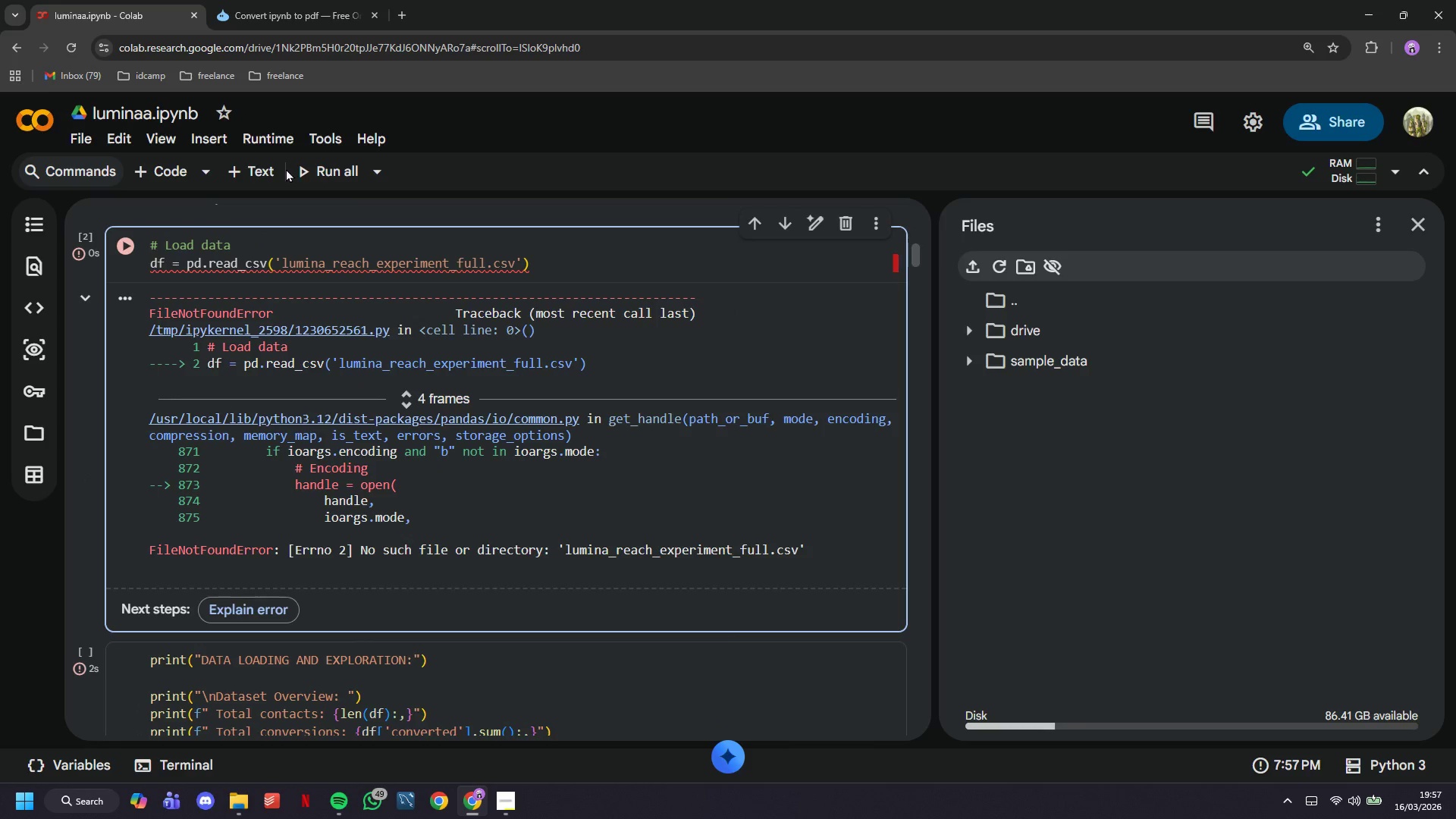 
wait(6.55)
 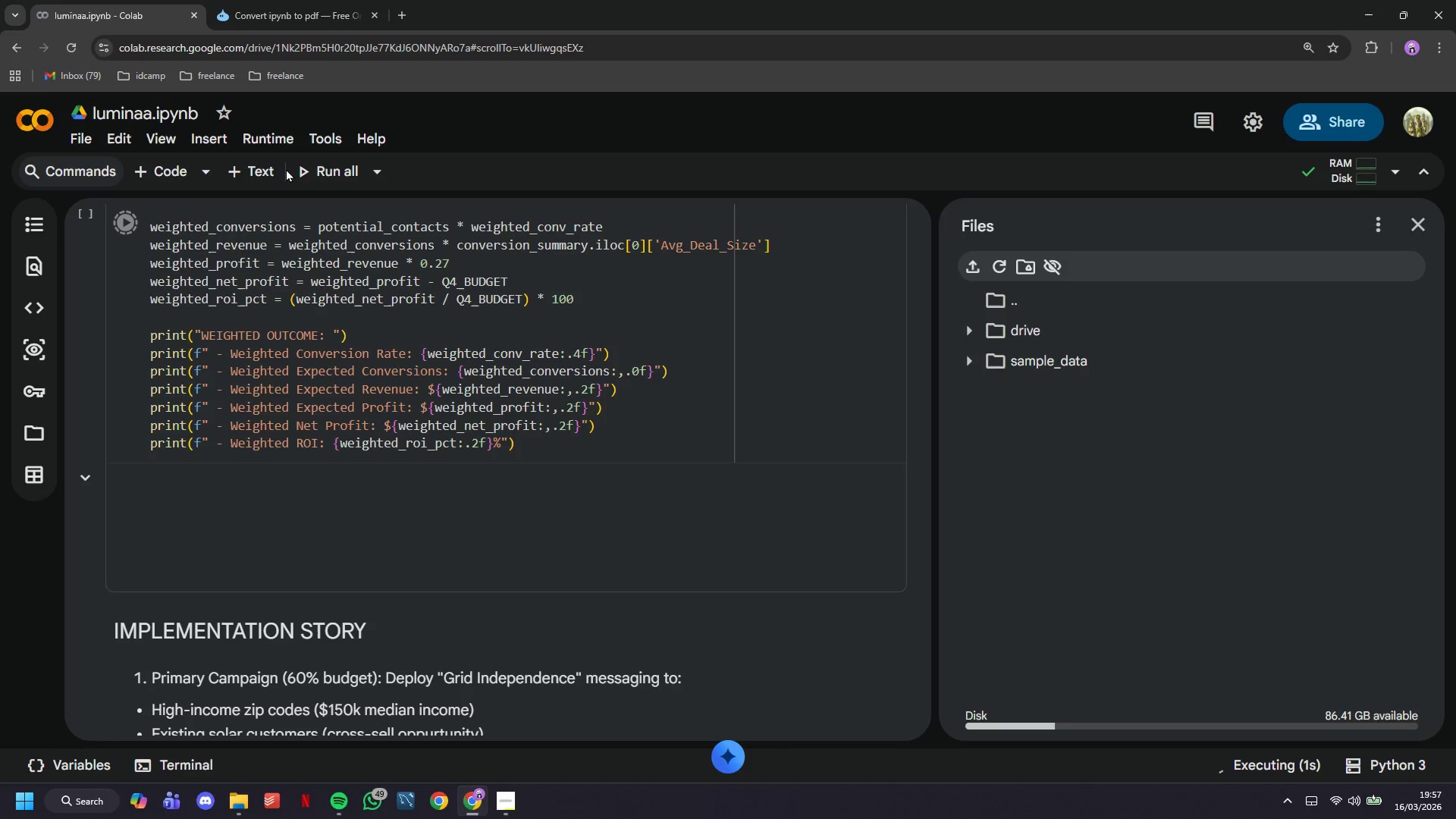 
left_click([975, 259])
 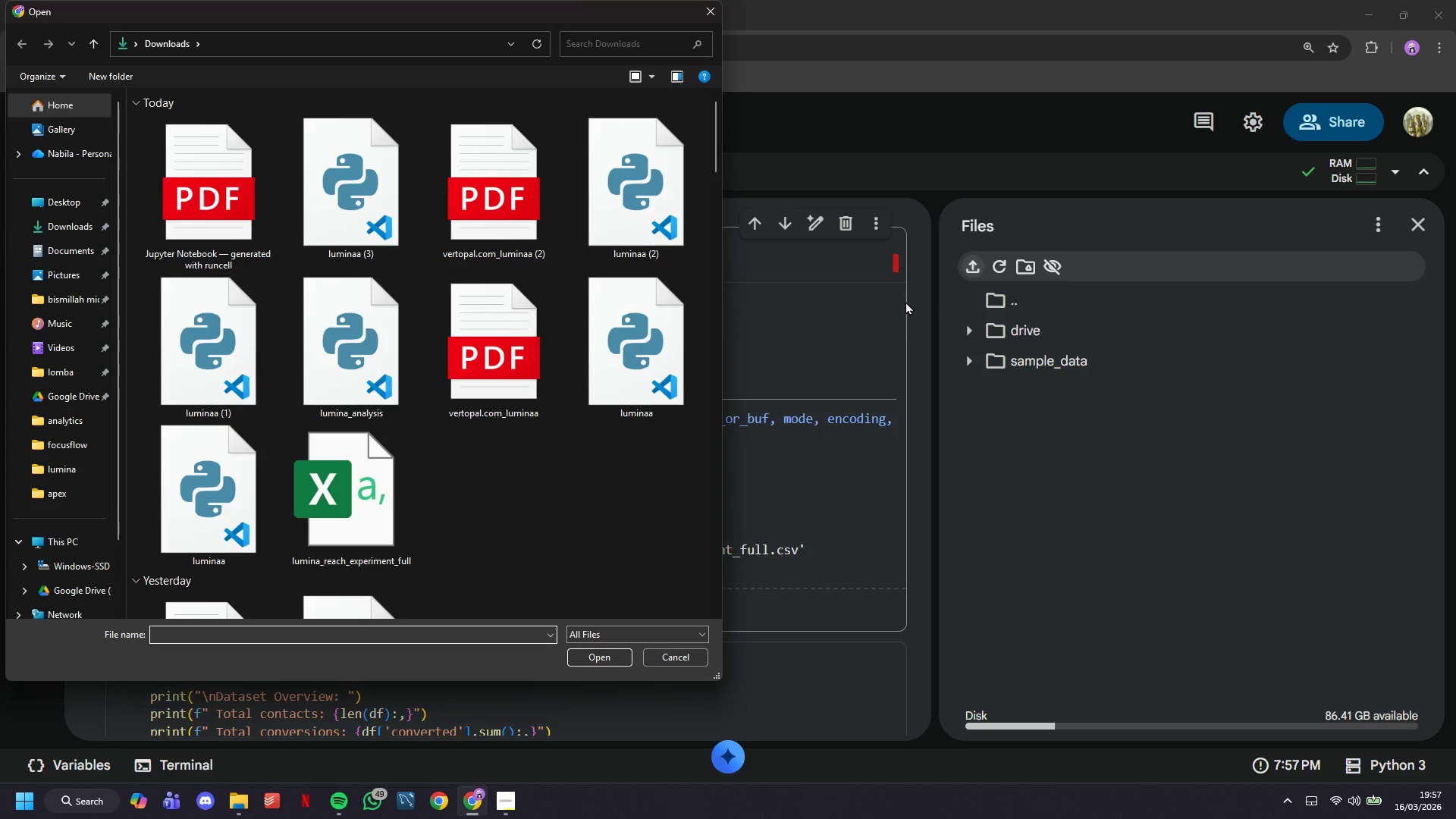 
double_click([346, 447])
 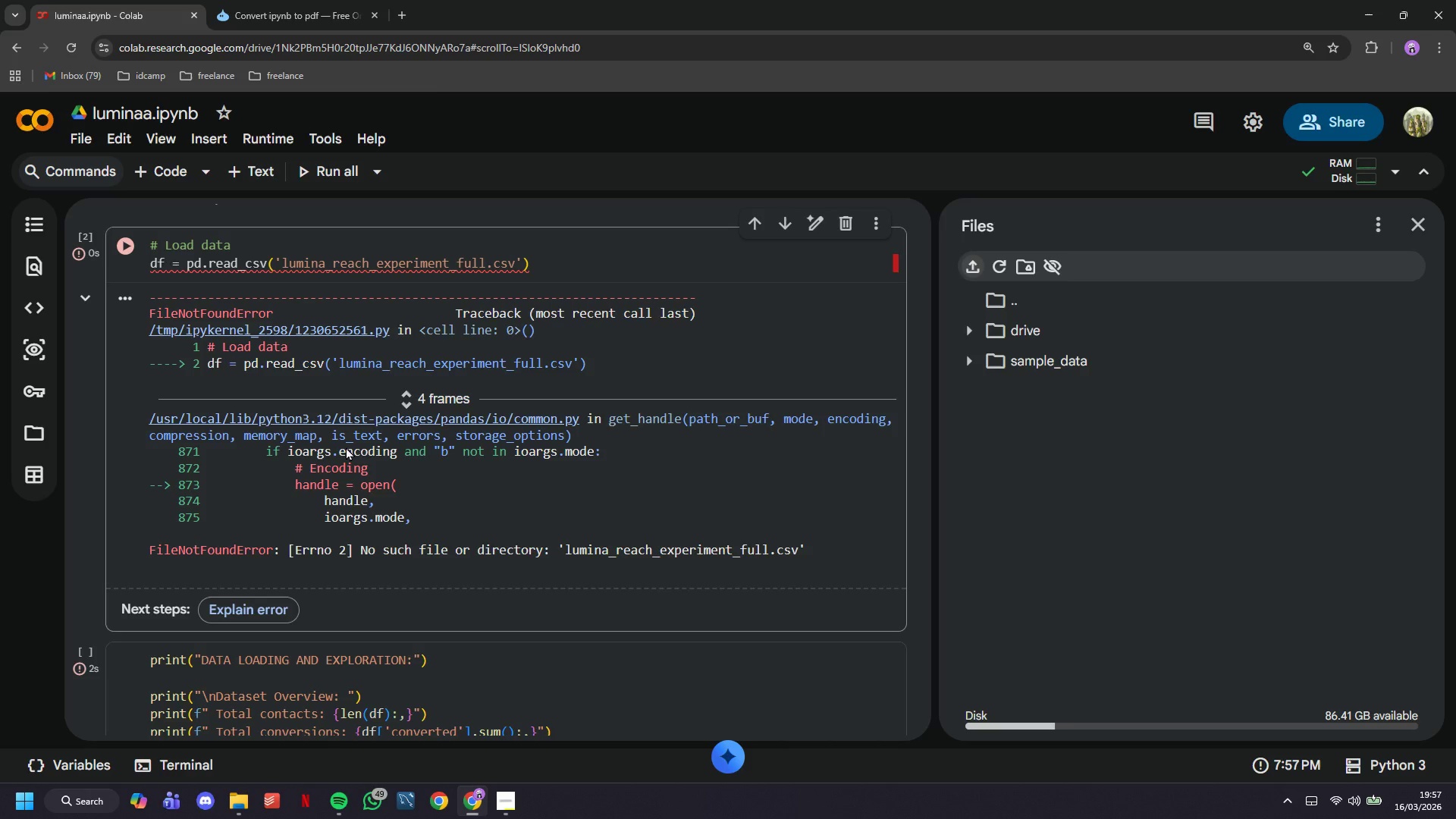 
wait(17.48)
 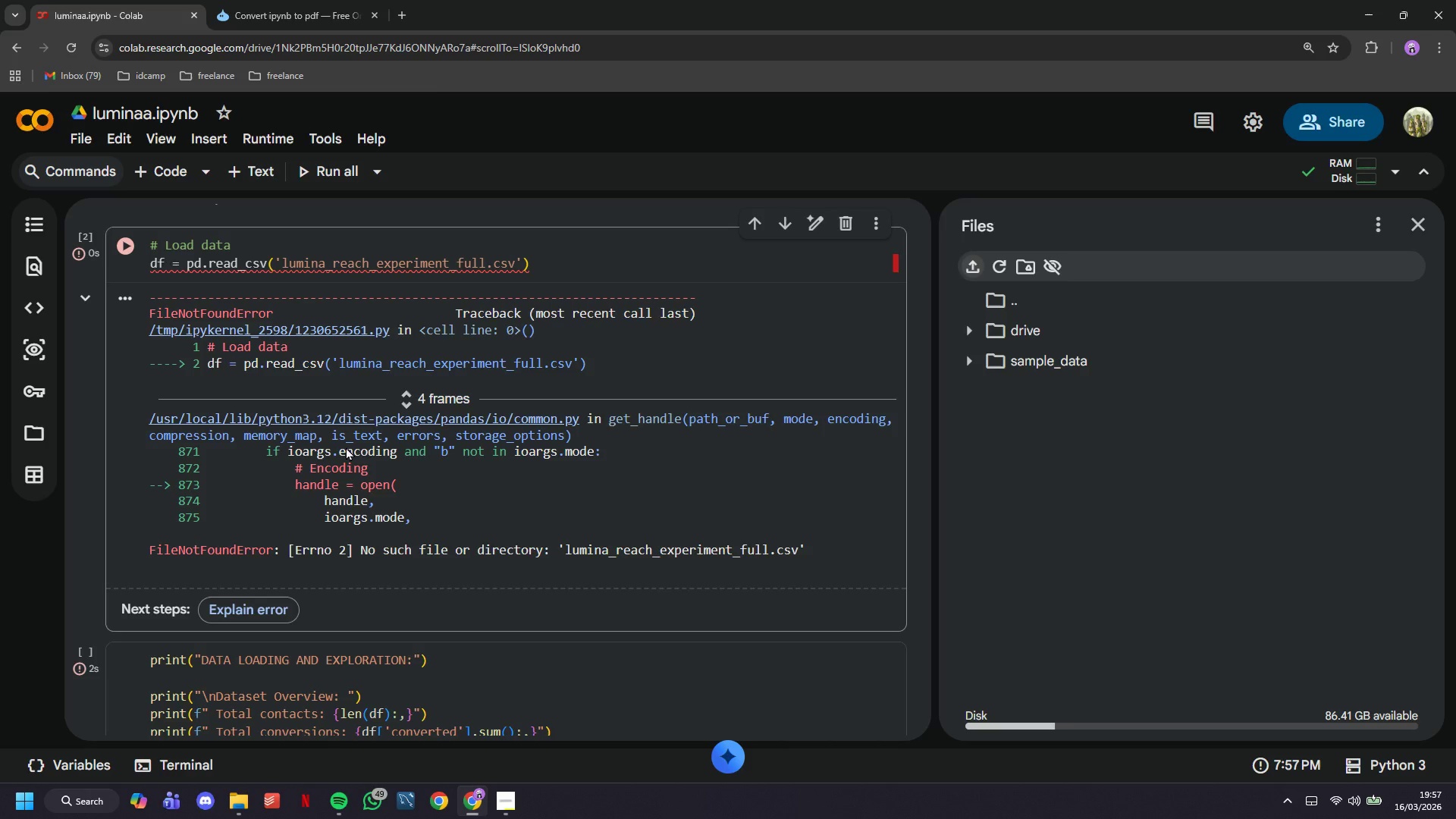 
left_click([1003, 270])
 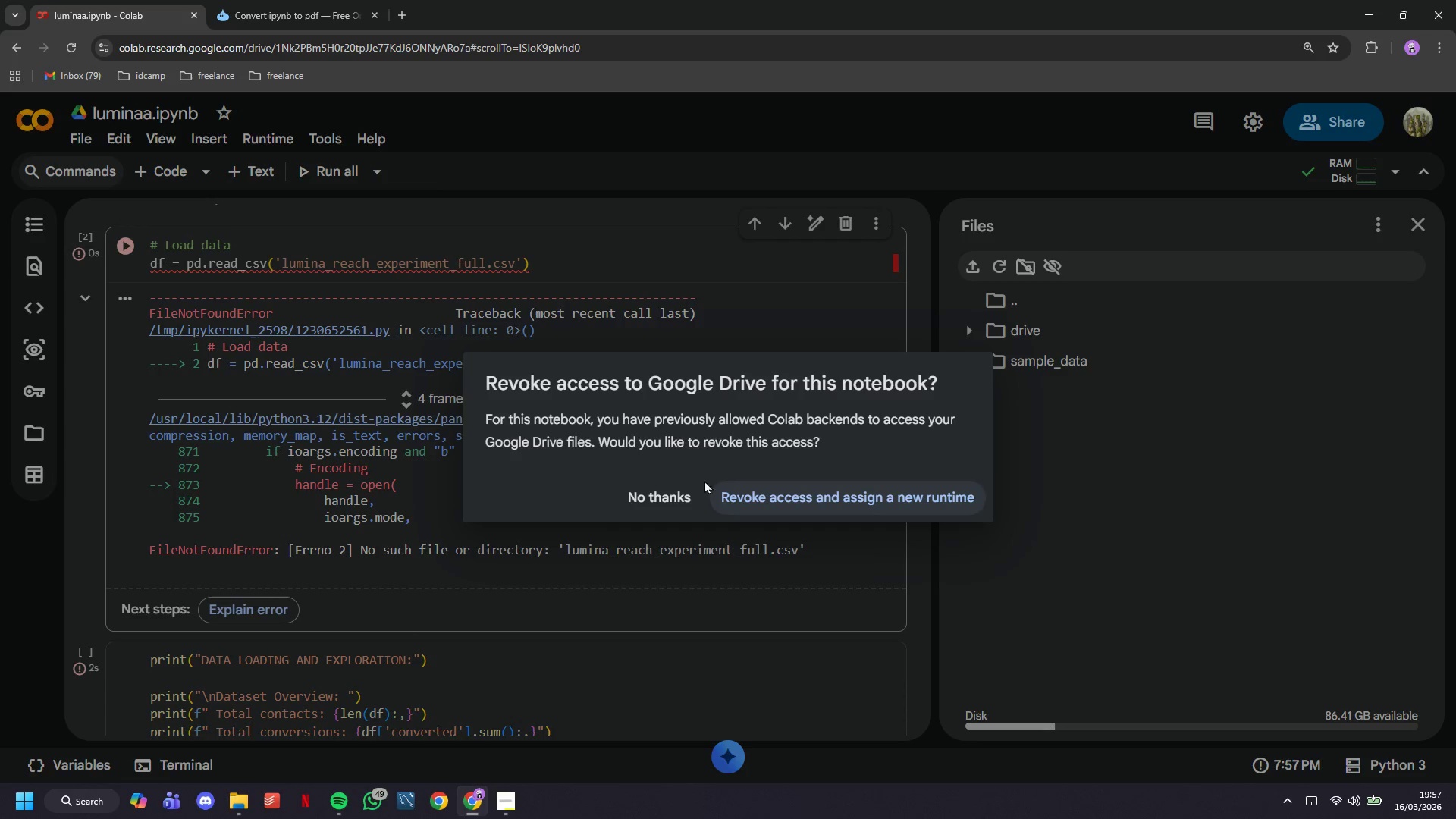 
left_click([687, 492])
 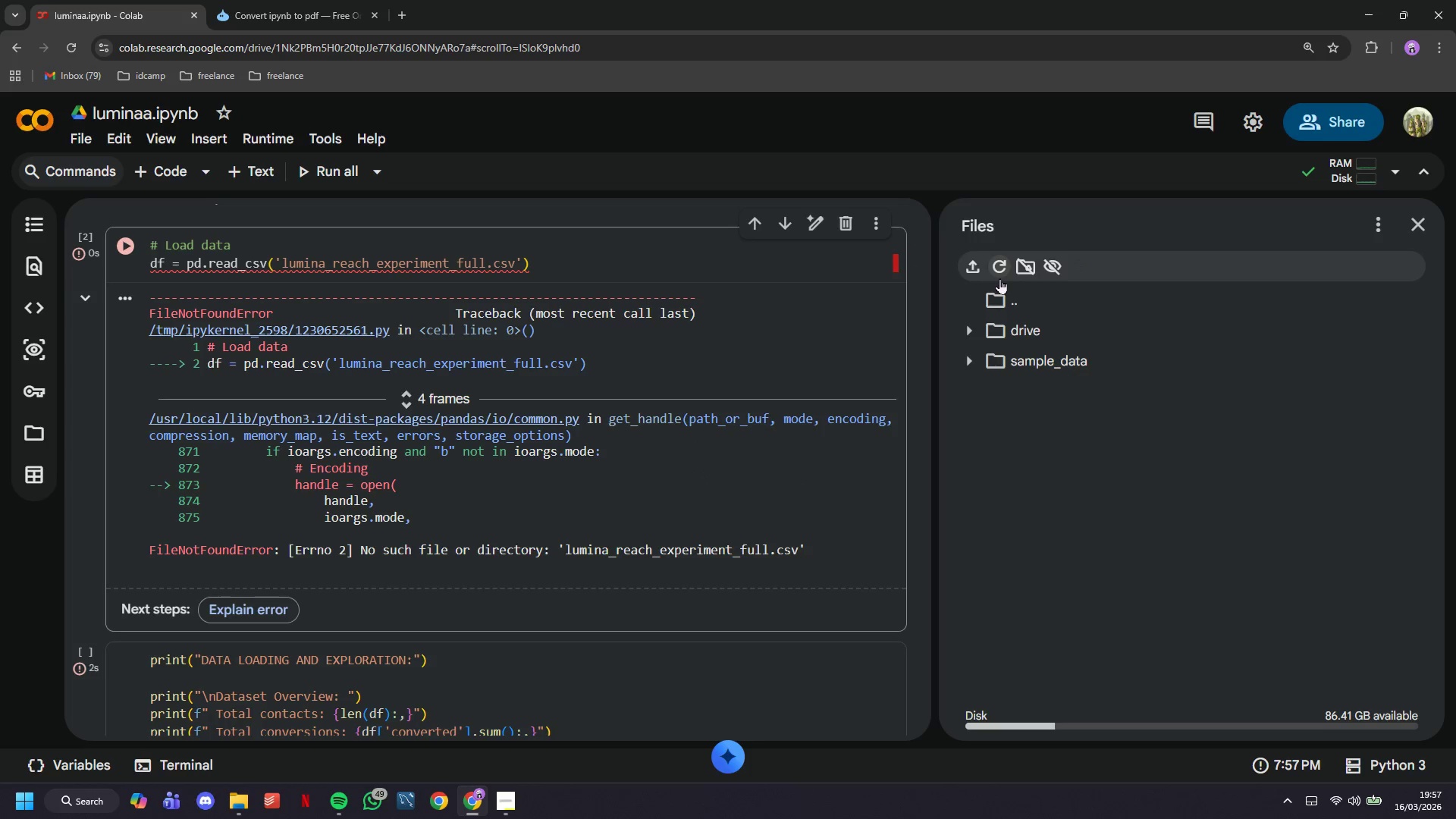 
left_click([999, 271])
 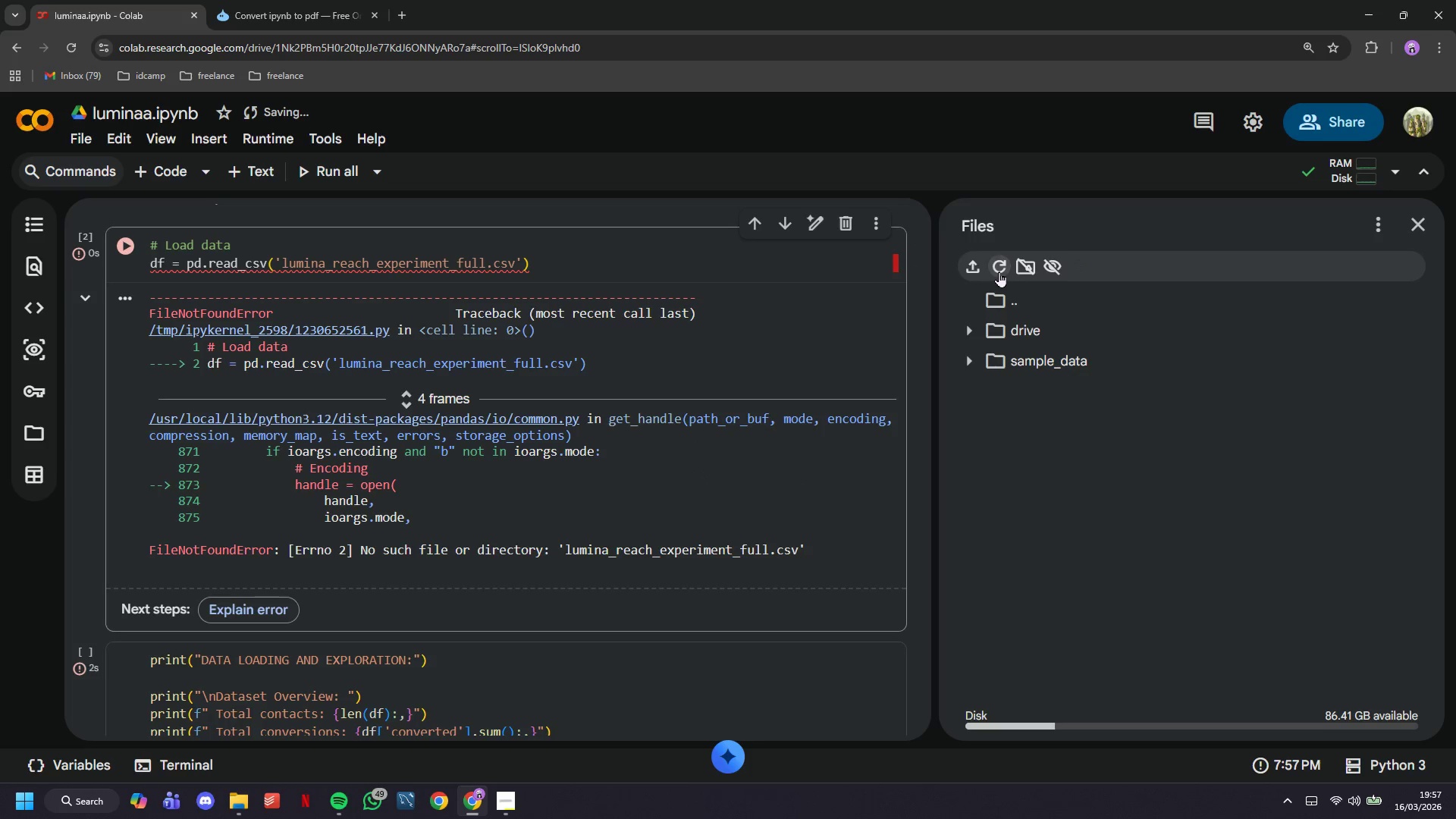 
double_click([999, 271])
 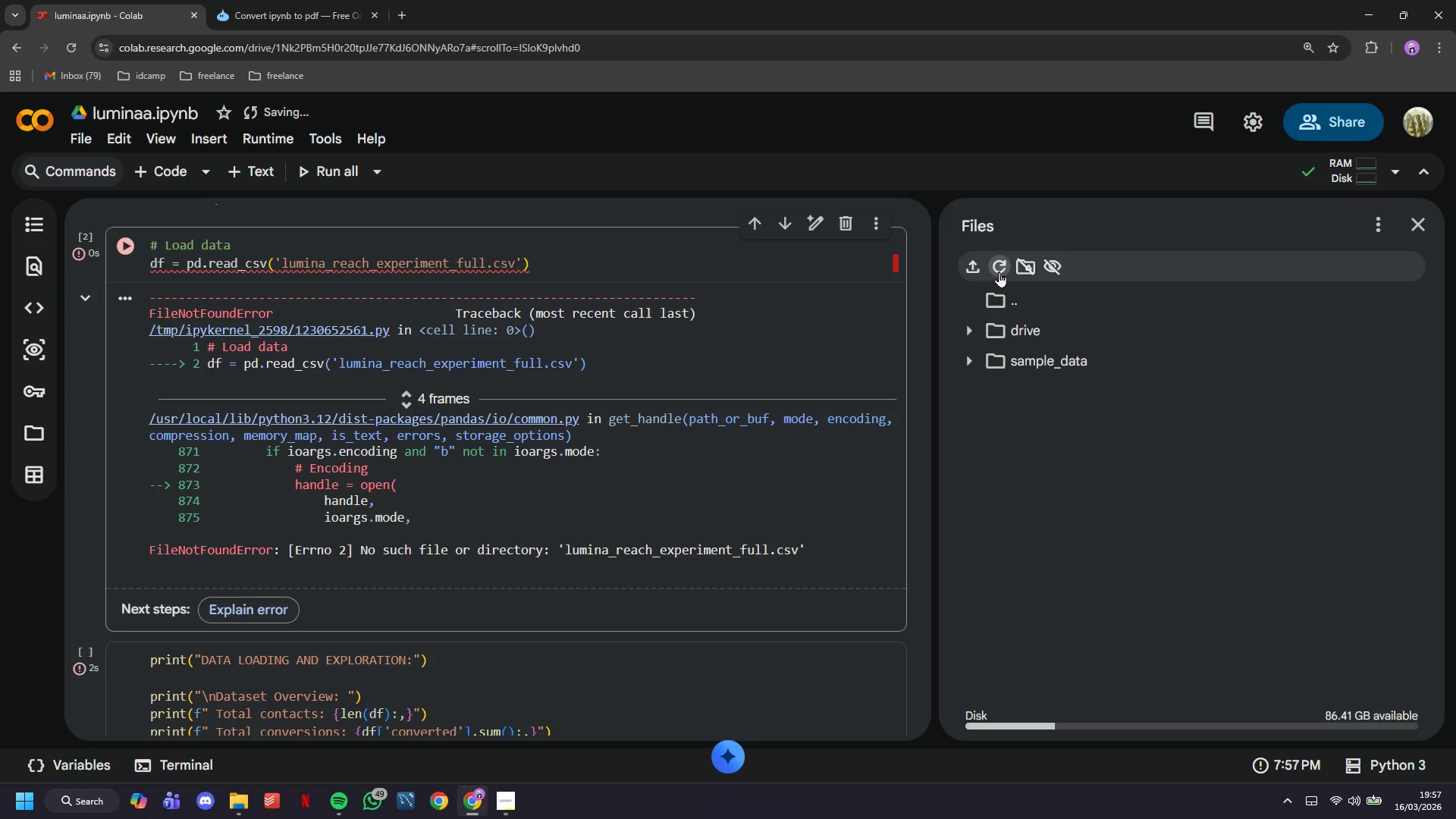 
triple_click([999, 271])
 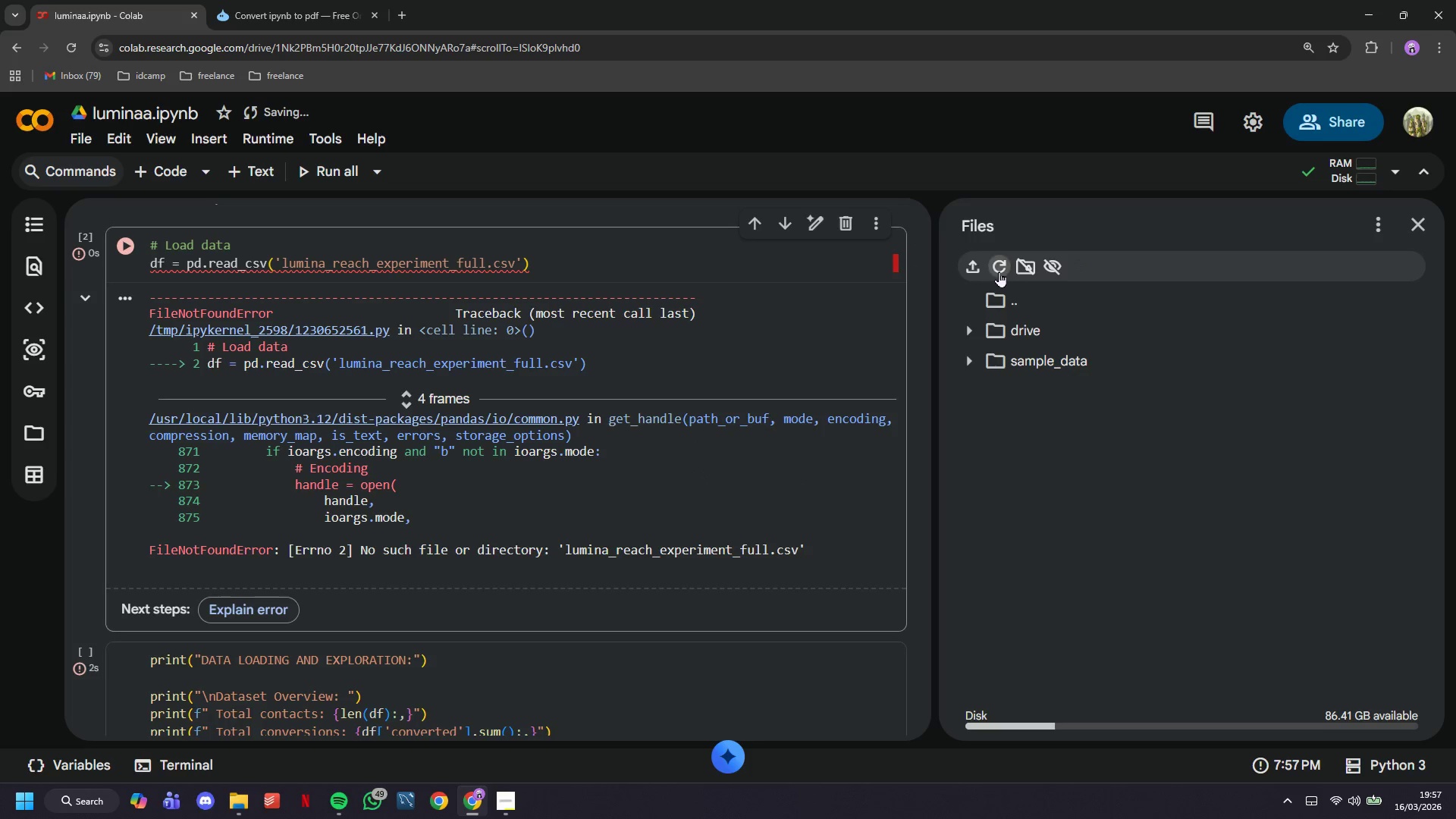 
triple_click([999, 271])
 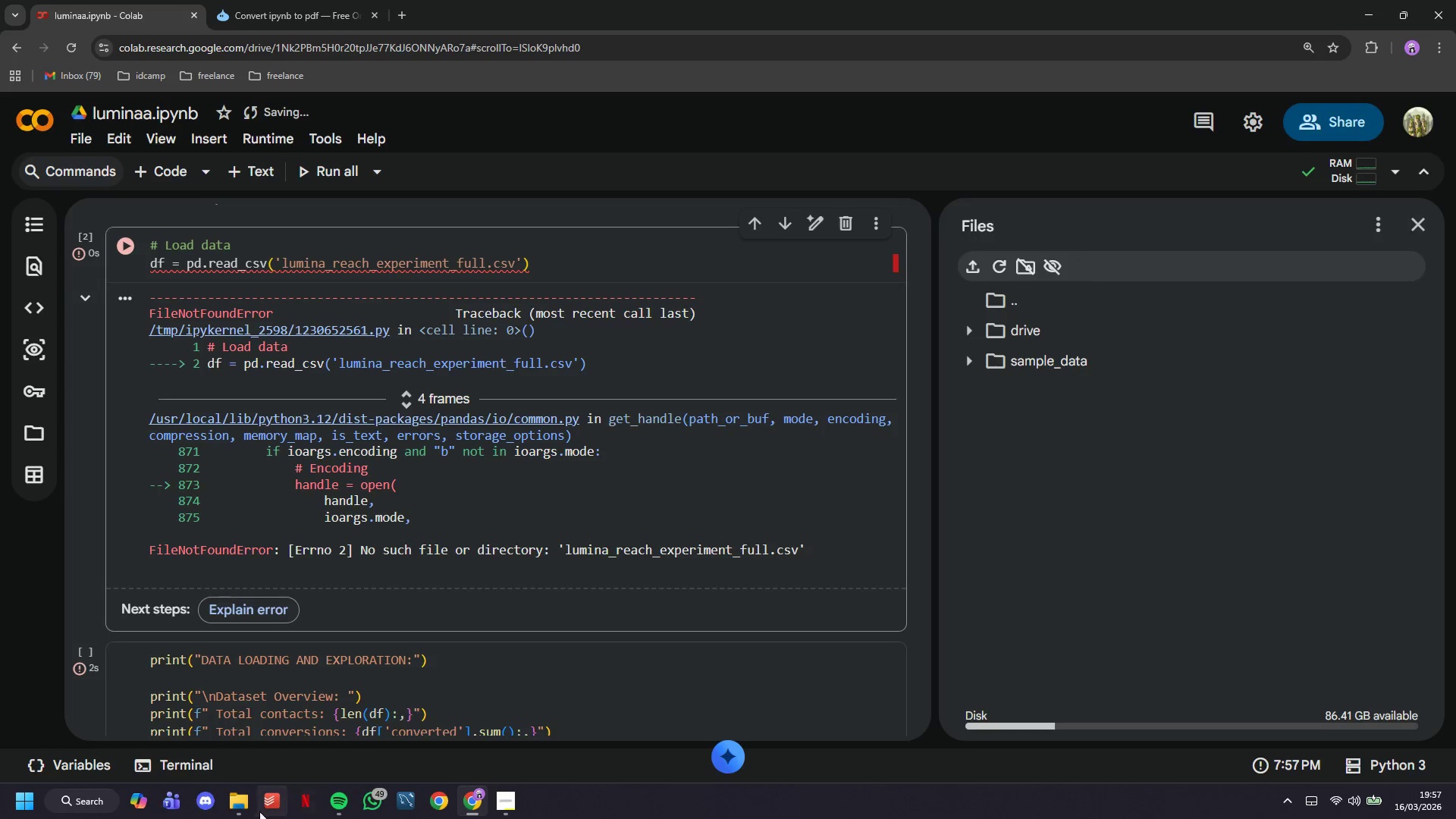 
left_click([237, 803])
 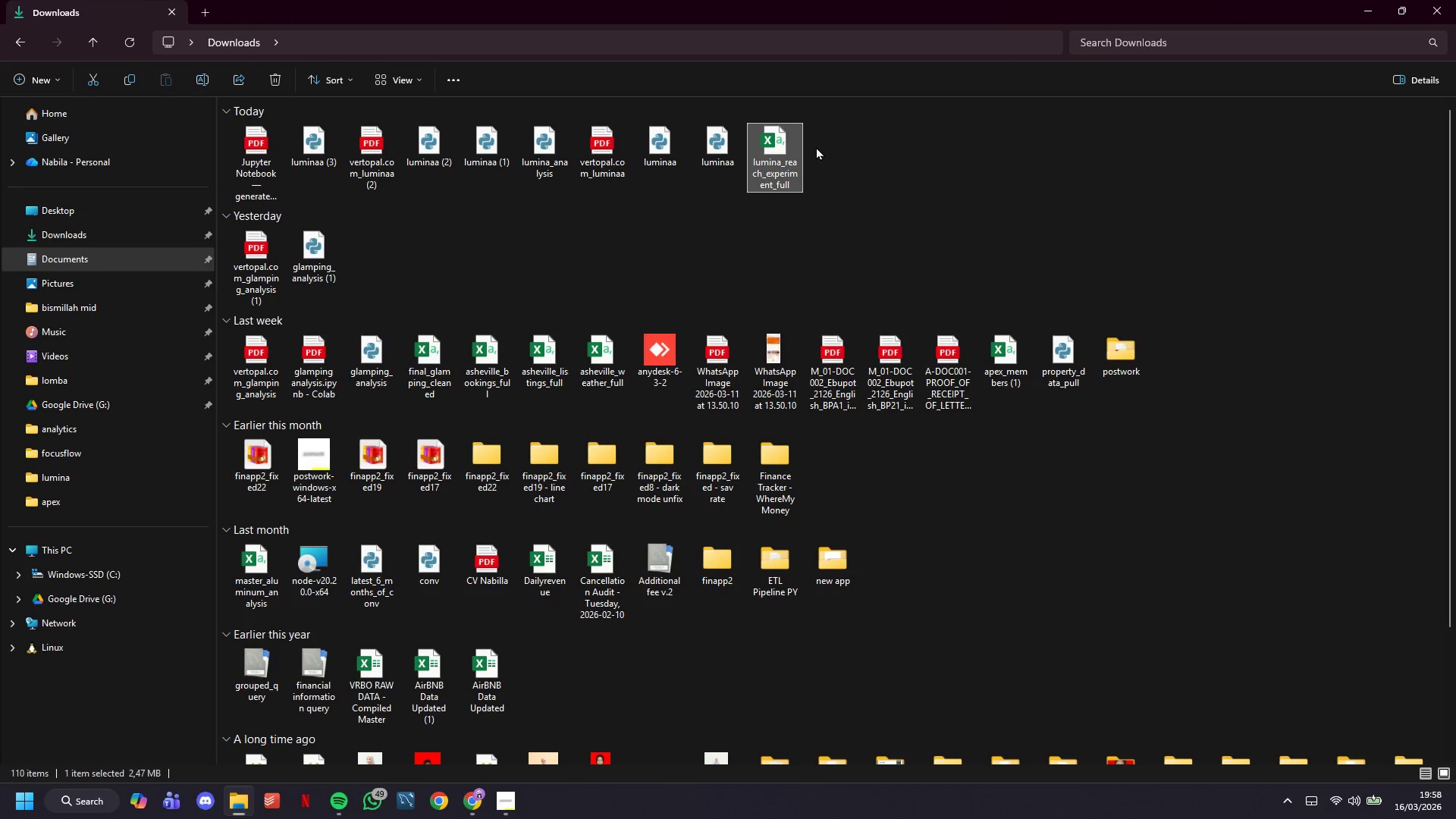 
left_click_drag(start_coordinate=[789, 140], to_coordinate=[1076, 492])
 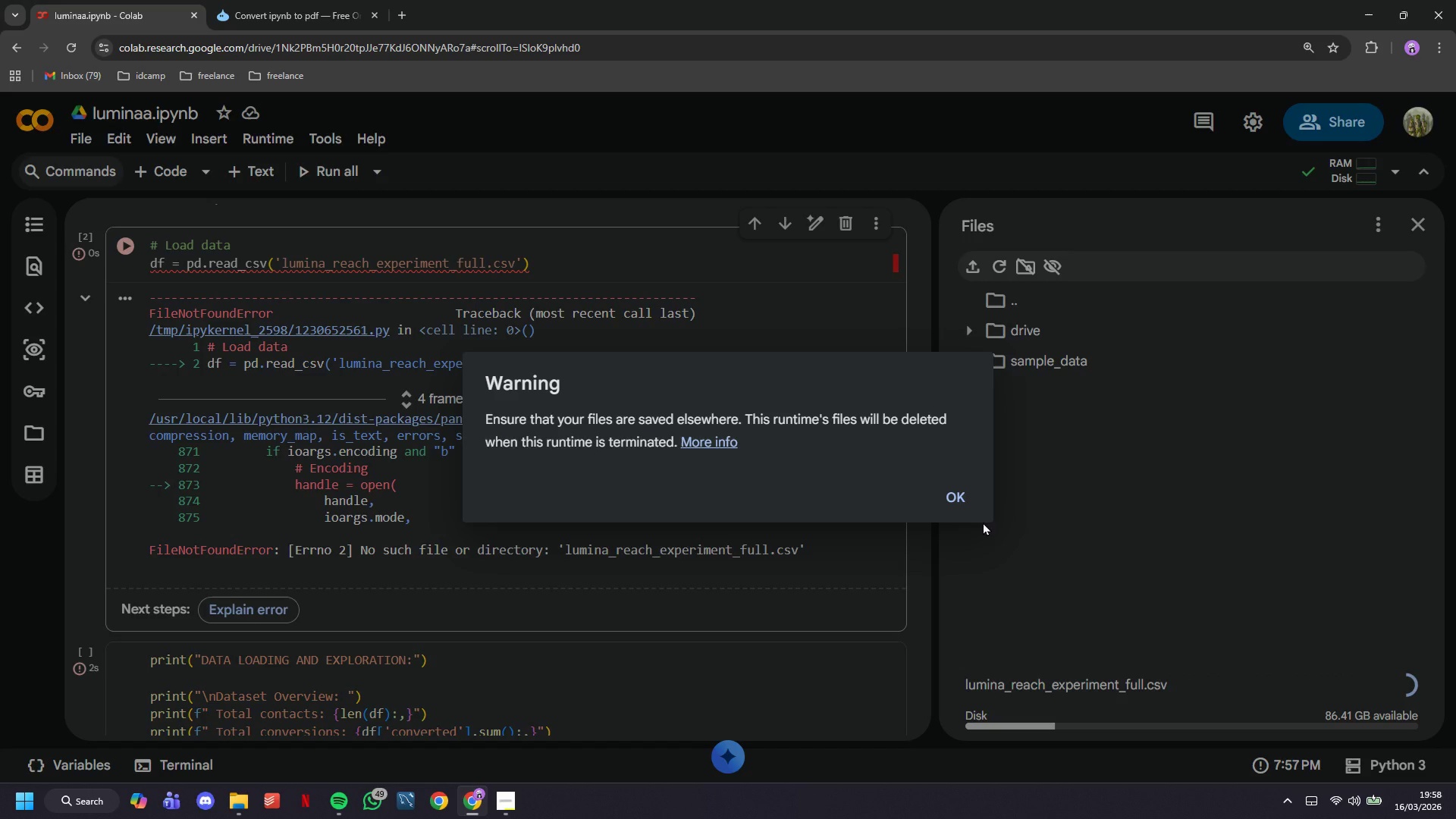 
left_click([947, 496])
 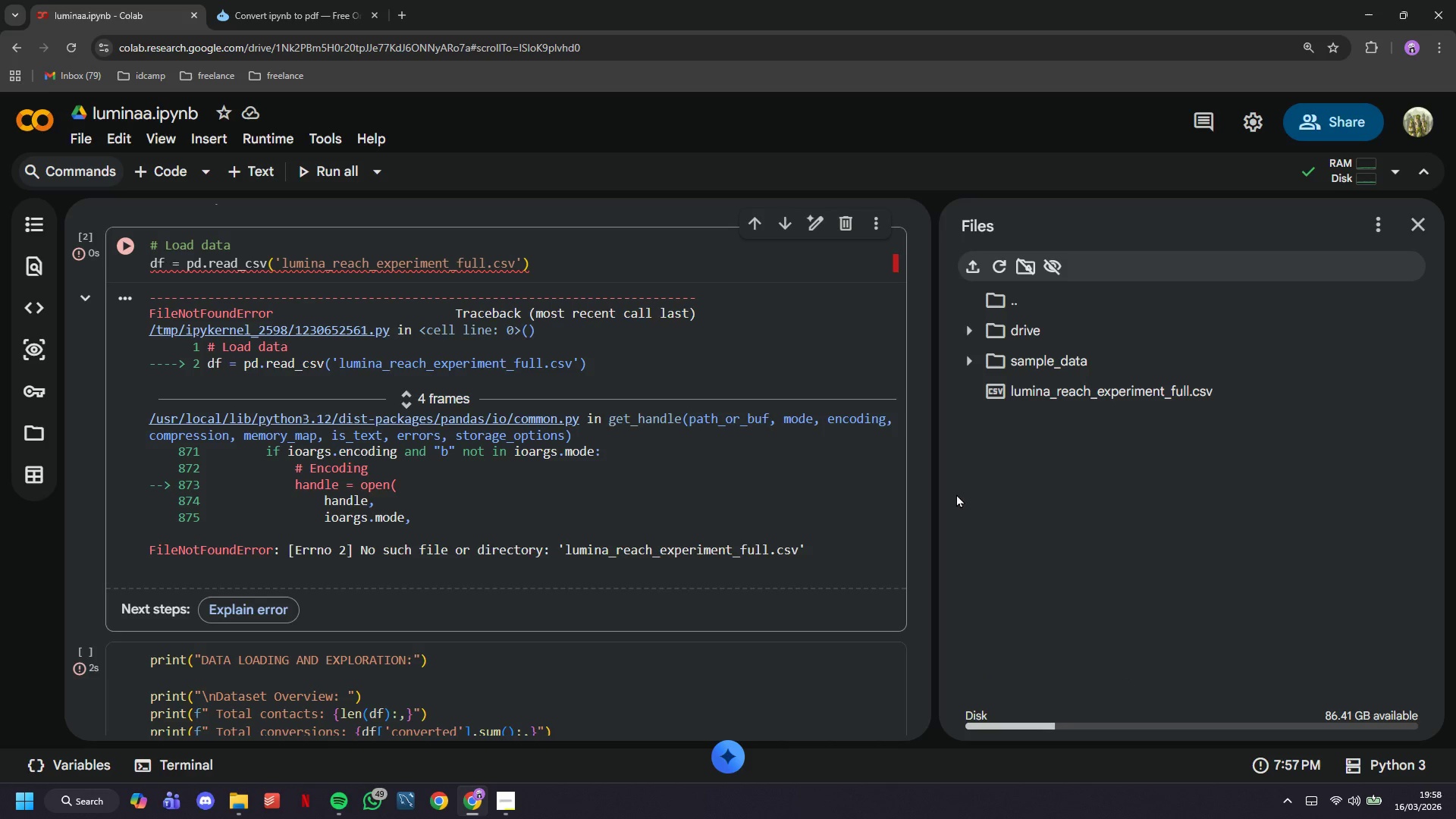 
wait(15.09)
 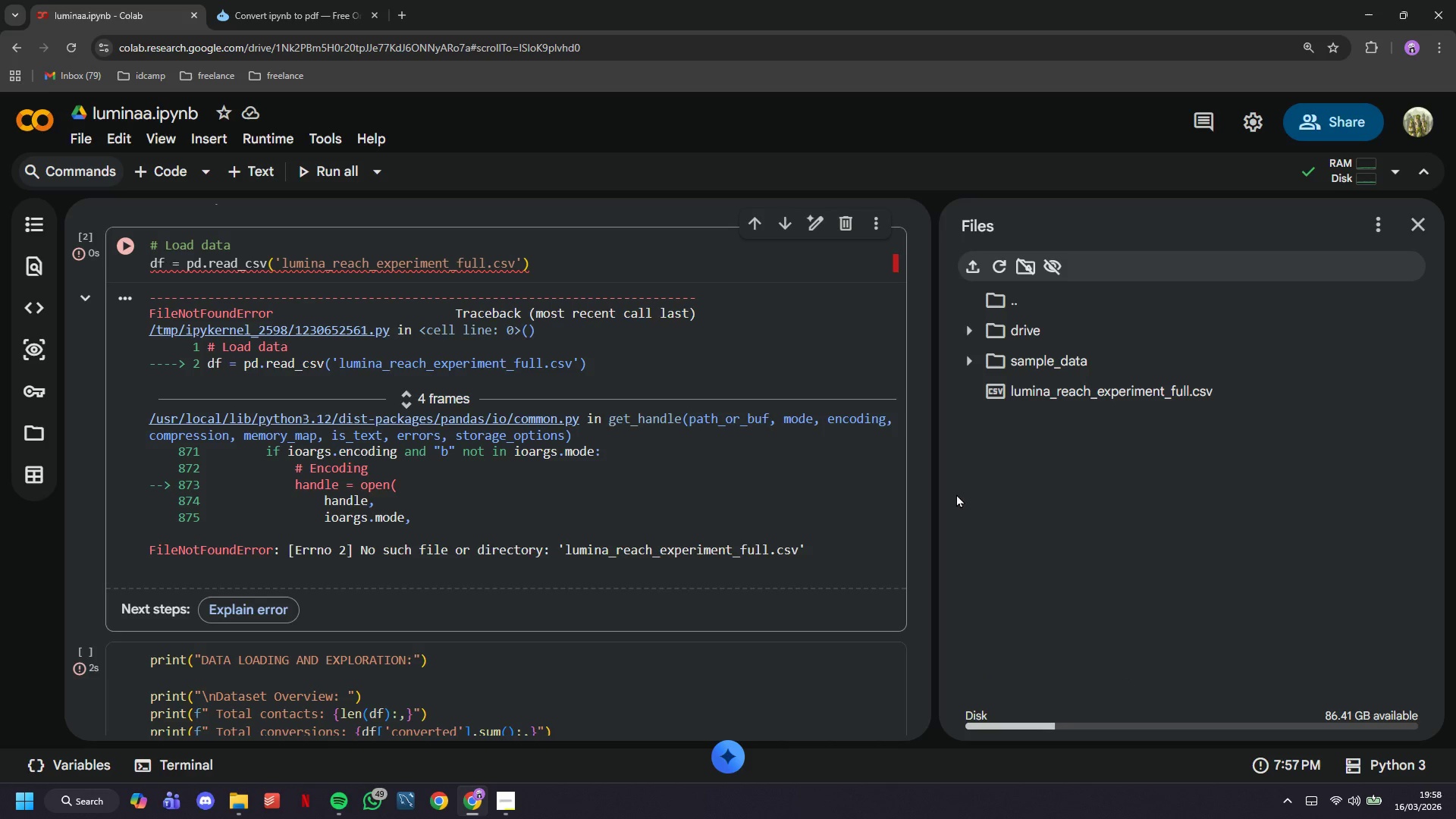 
left_click([249, 136])
 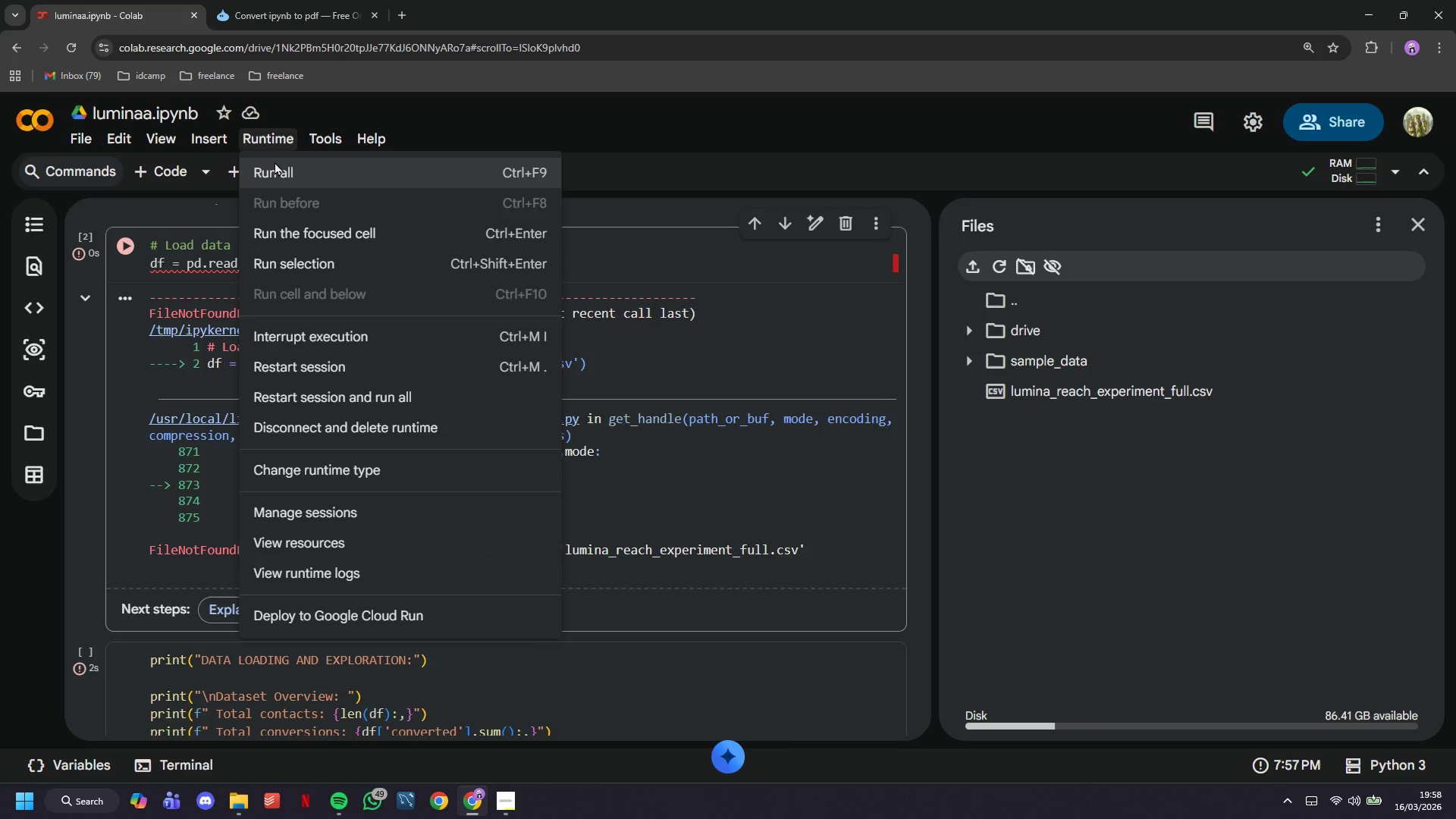 
left_click([276, 164])
 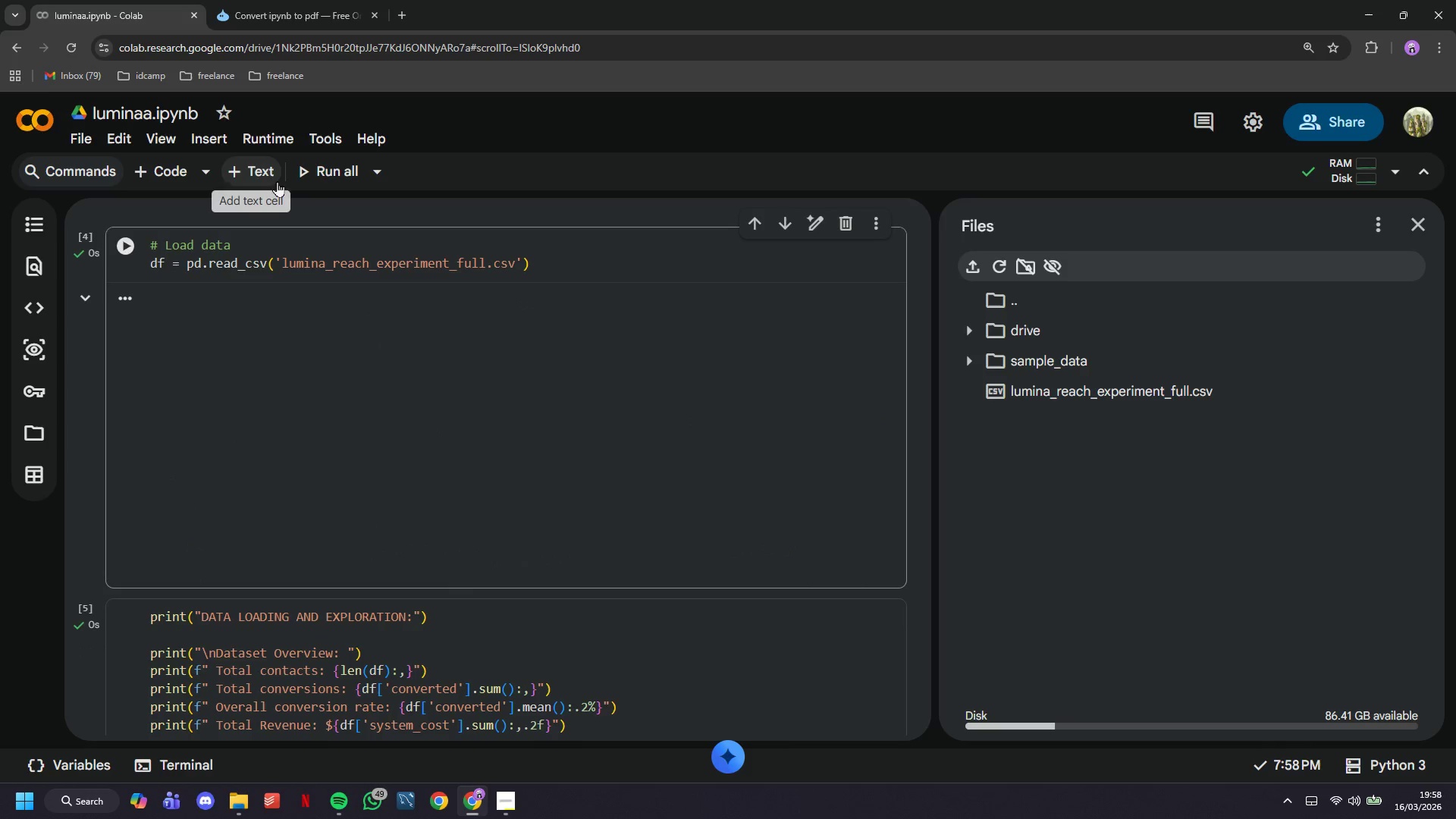 
scroll: coordinate [371, 387], scroll_direction: down, amount: 23.0
 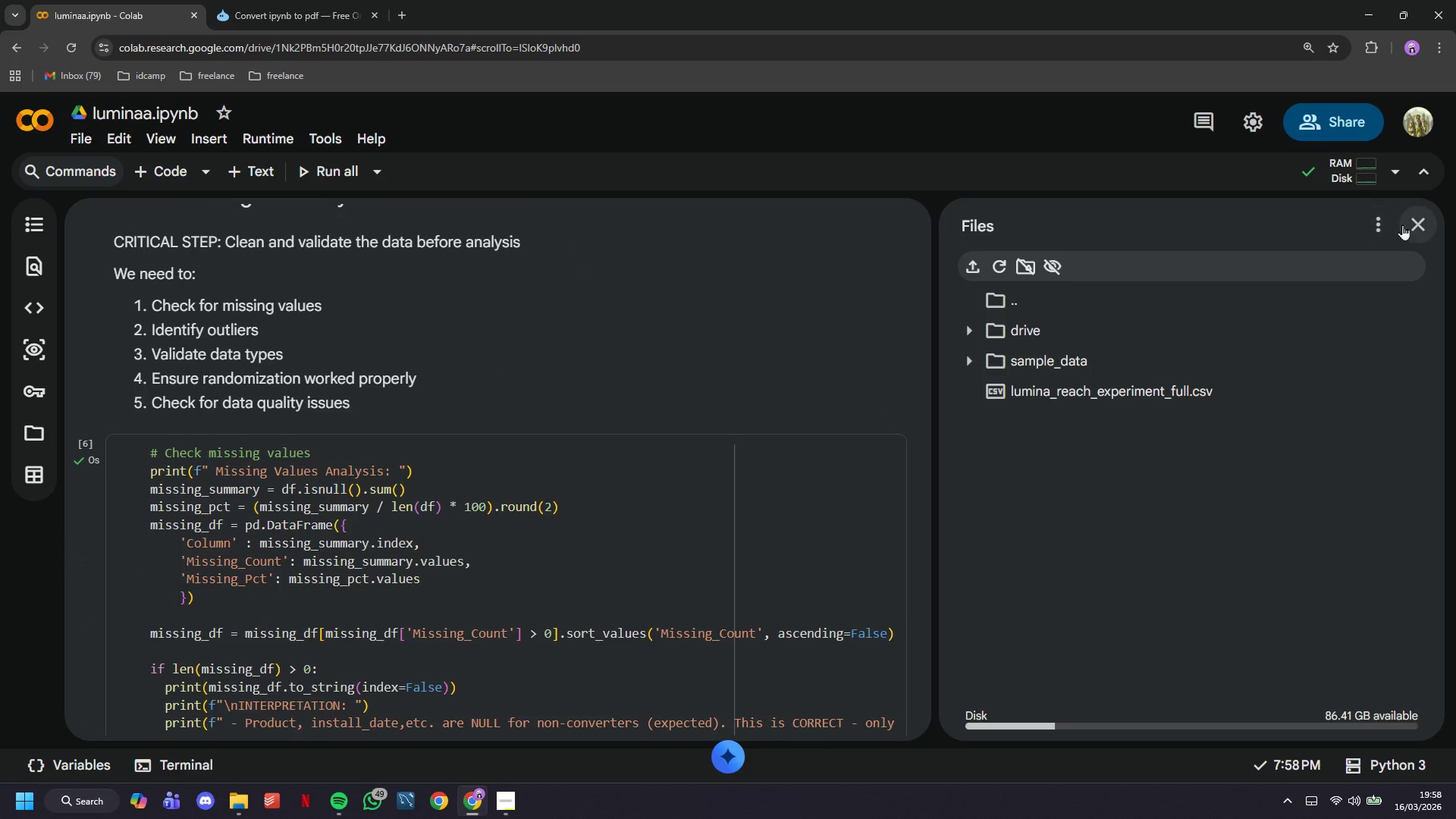 
left_click([1423, 224])
 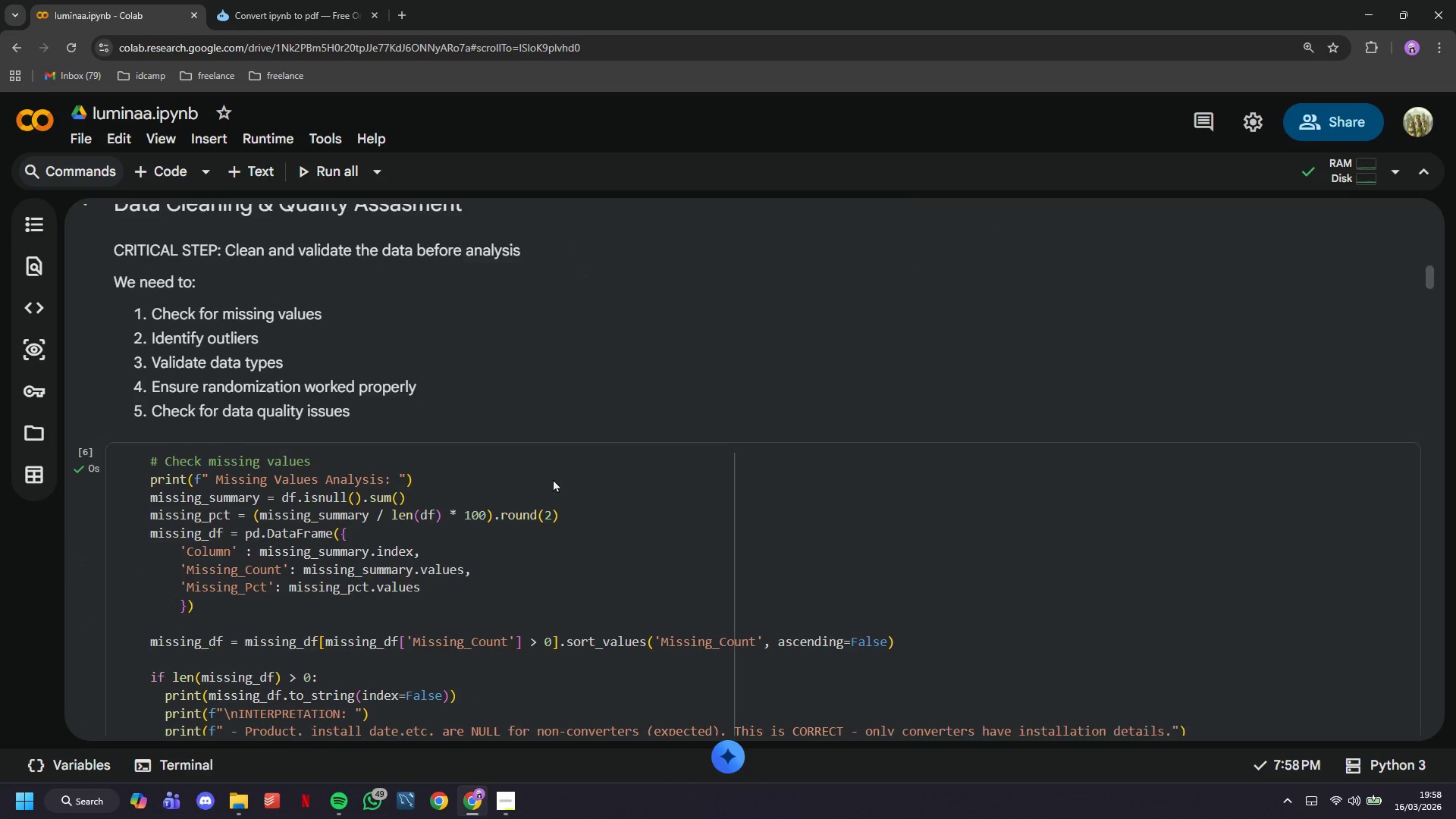 
scroll: coordinate [553, 479], scroll_direction: down, amount: 60.0
 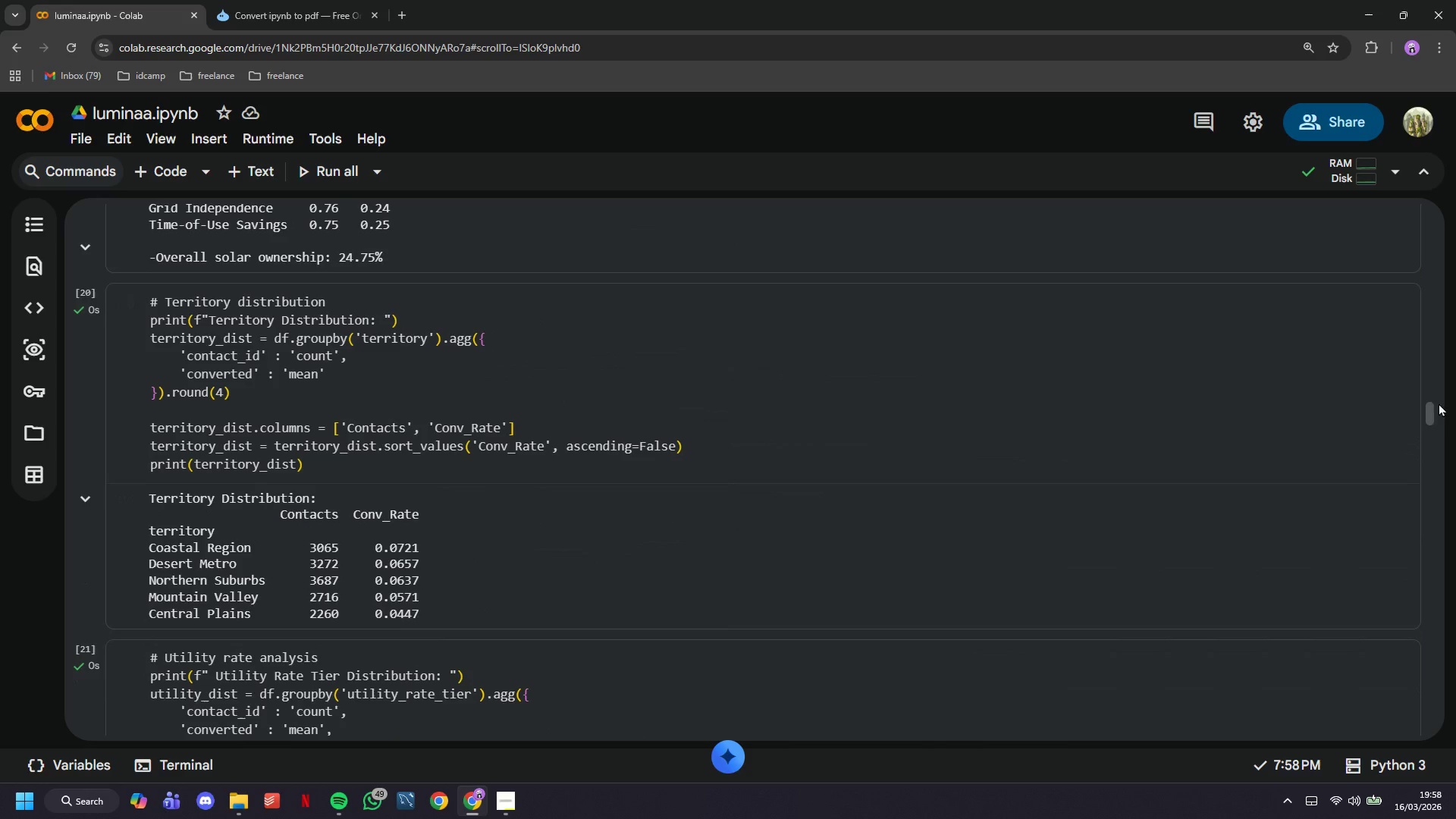 
left_click_drag(start_coordinate=[1432, 411], to_coordinate=[1418, 648])
 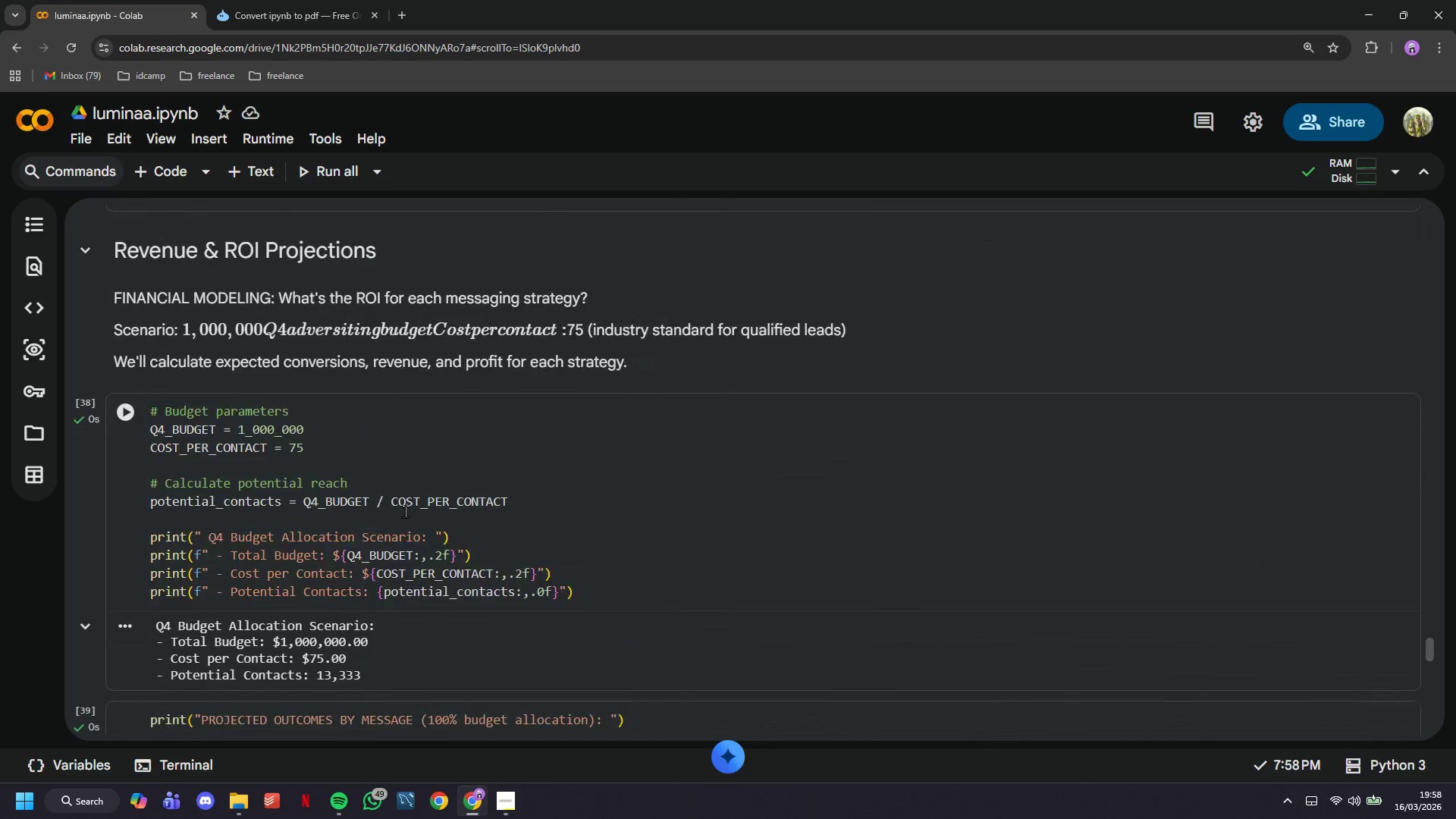 
left_click([405, 511])
 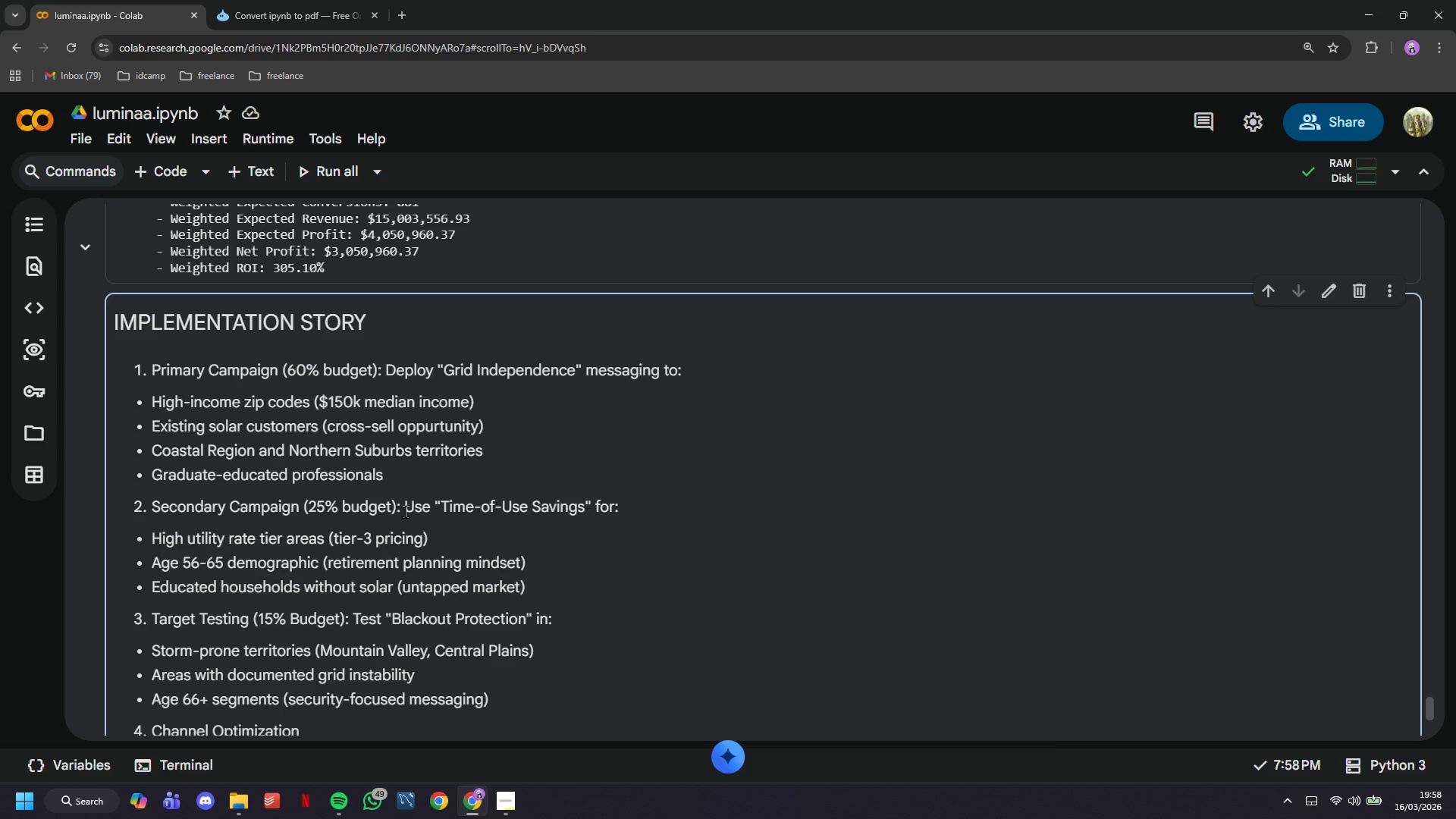 
scroll: coordinate [405, 511], scroll_direction: down, amount: 32.0
 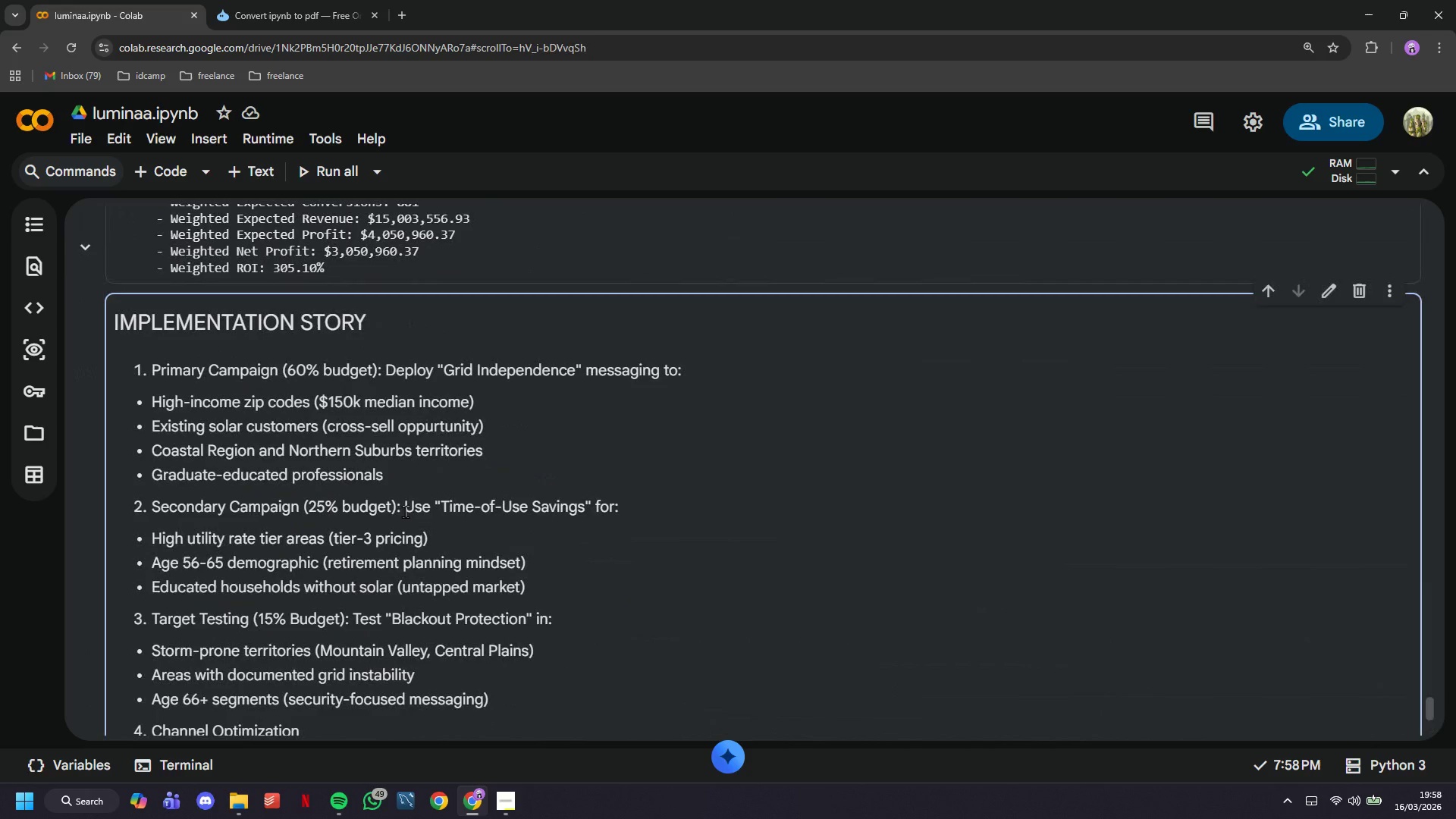 
wait(6.78)
 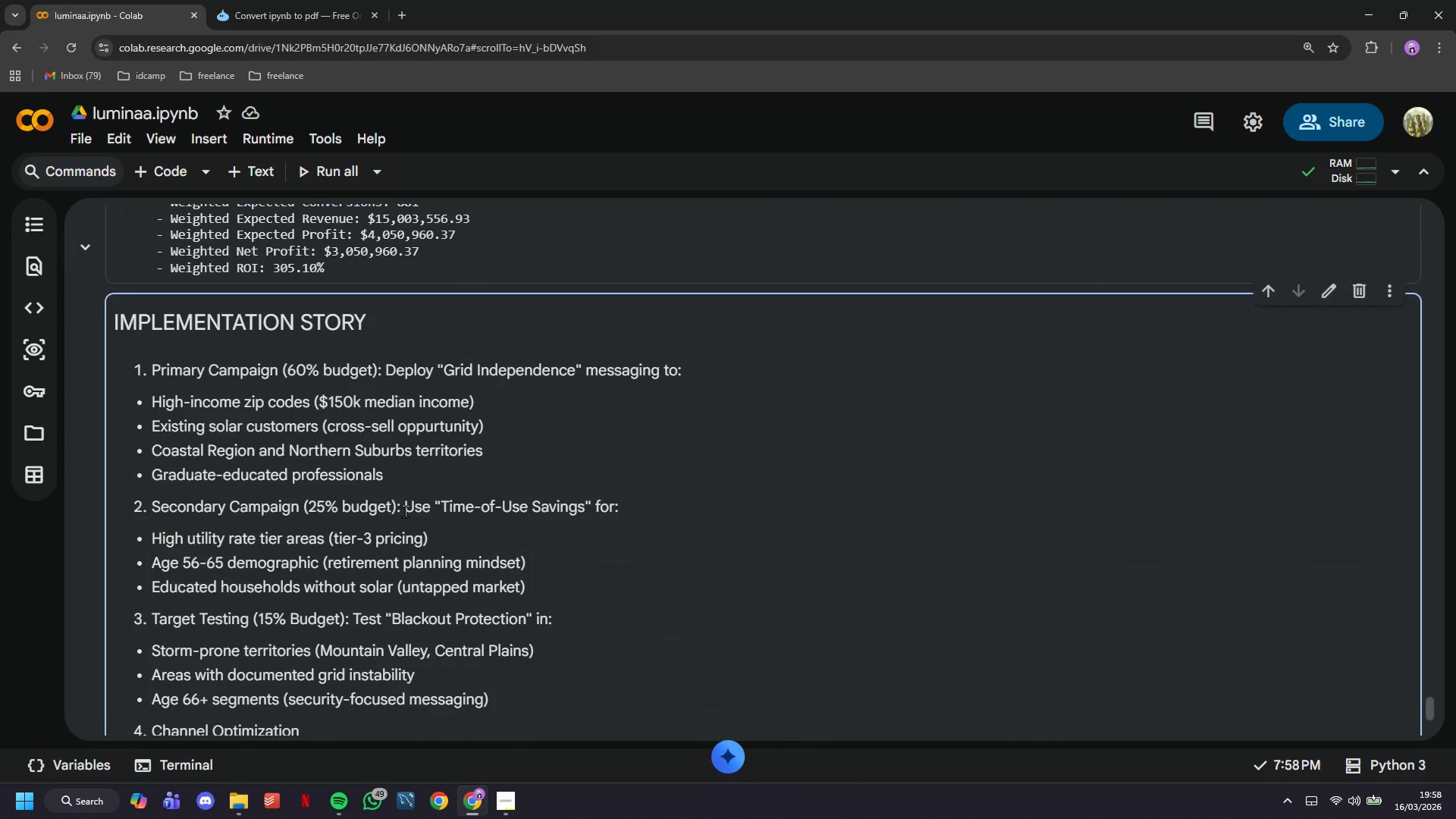 
scroll: coordinate [400, 510], scroll_direction: down, amount: 2.0
 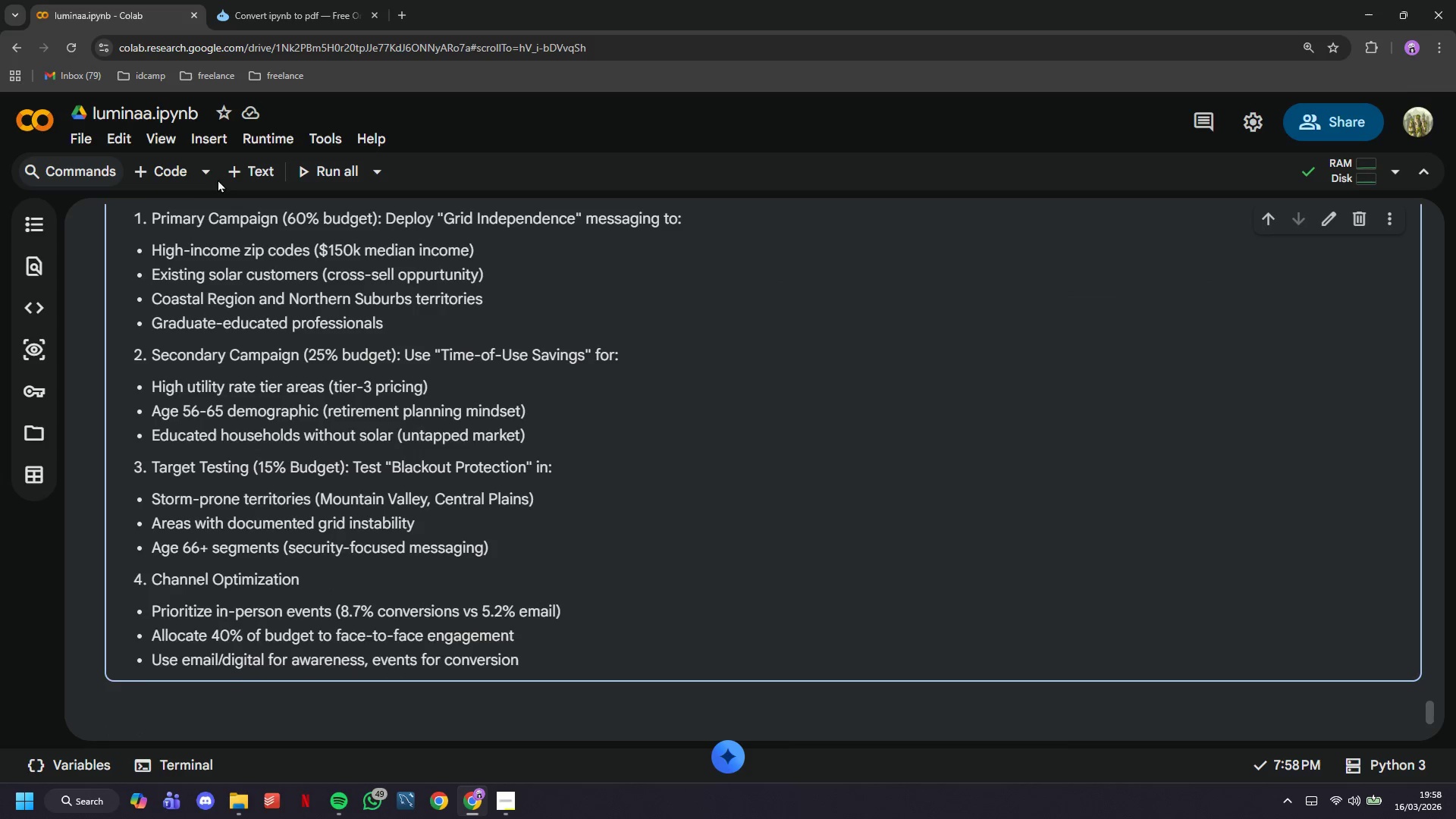 
left_click([246, 184])
 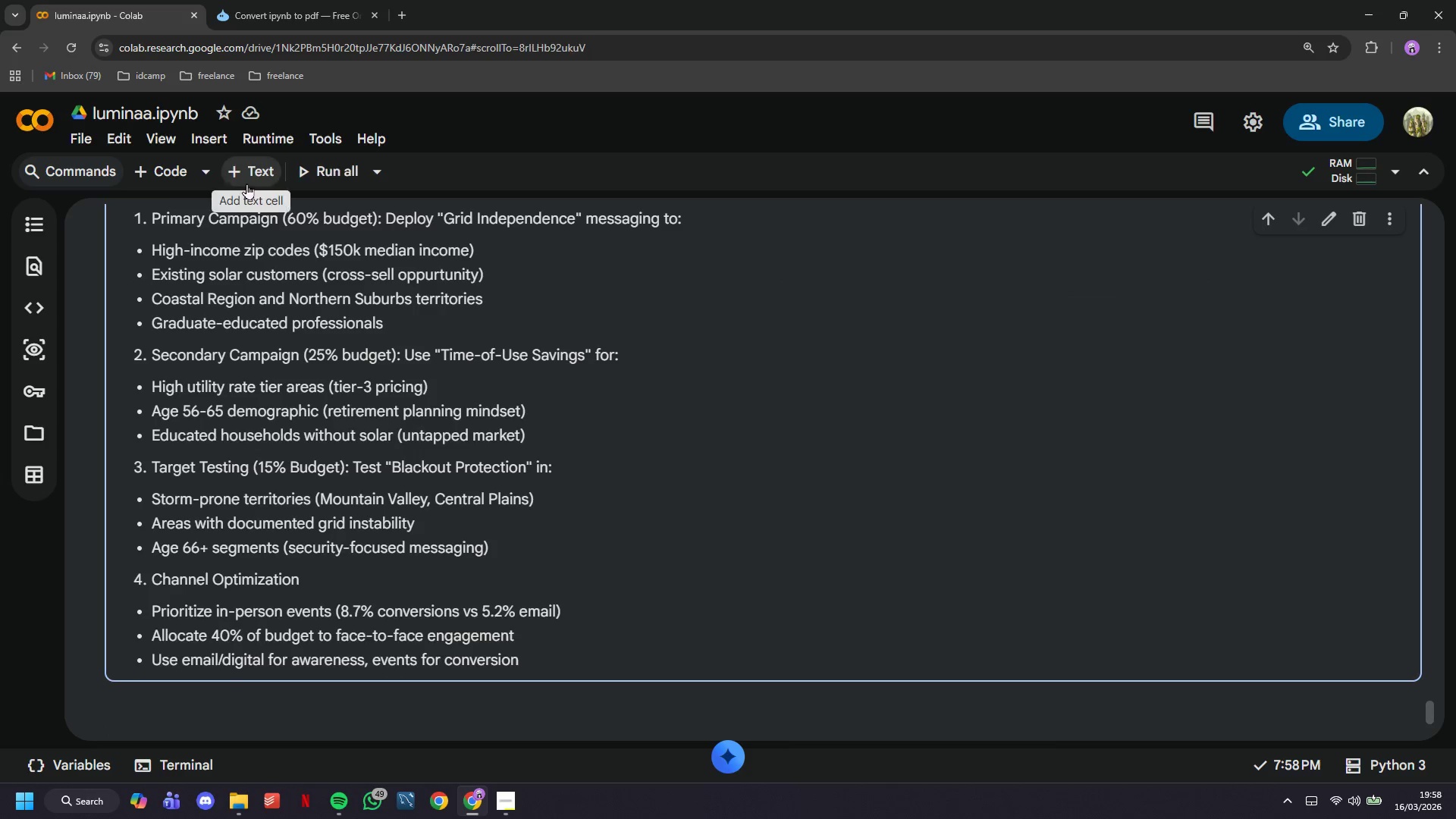 
type(## V)
 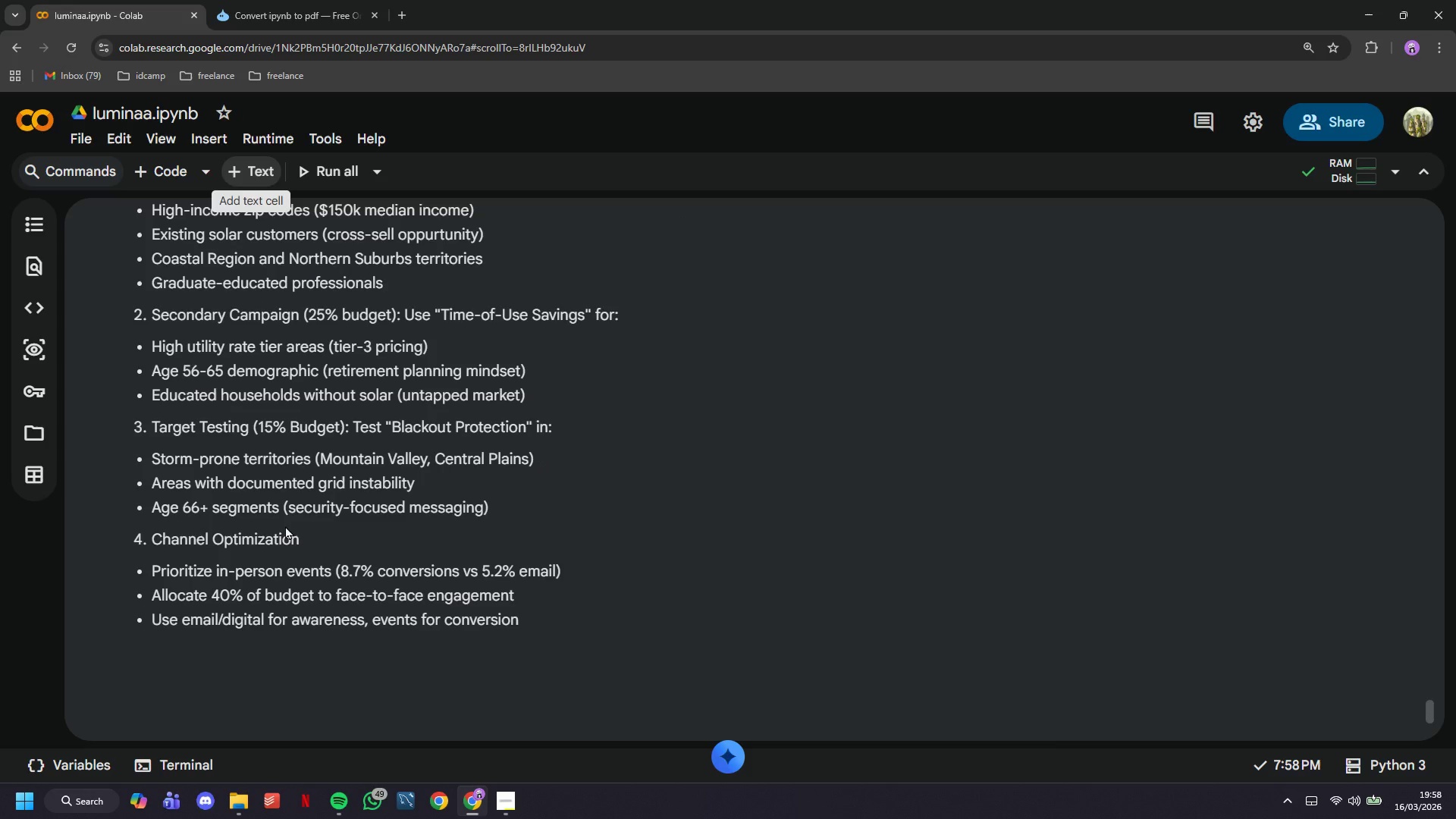 
type(ISUALIZATION ! _ Conversion Rate Comparison)
 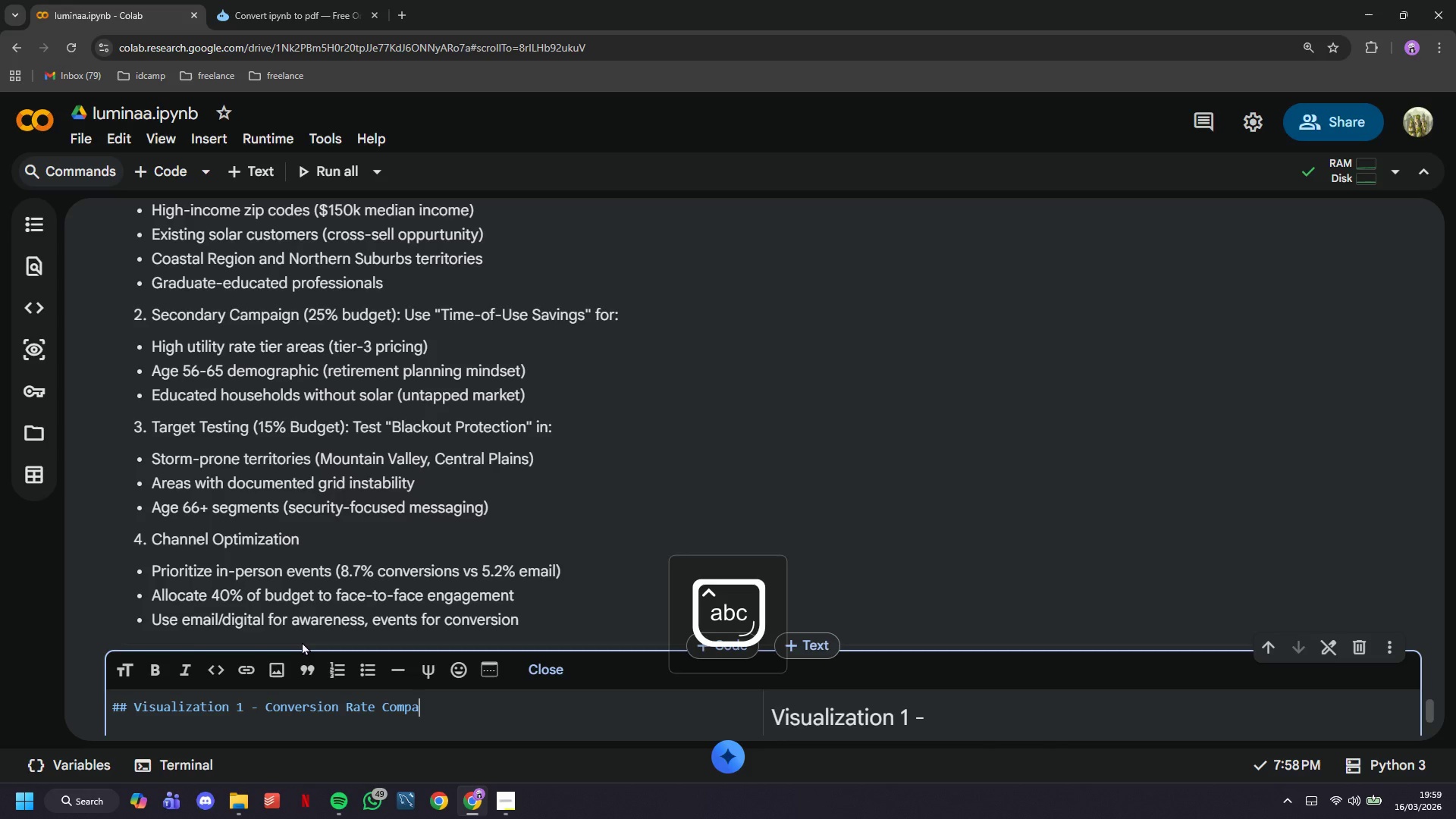 
key(Enter)
 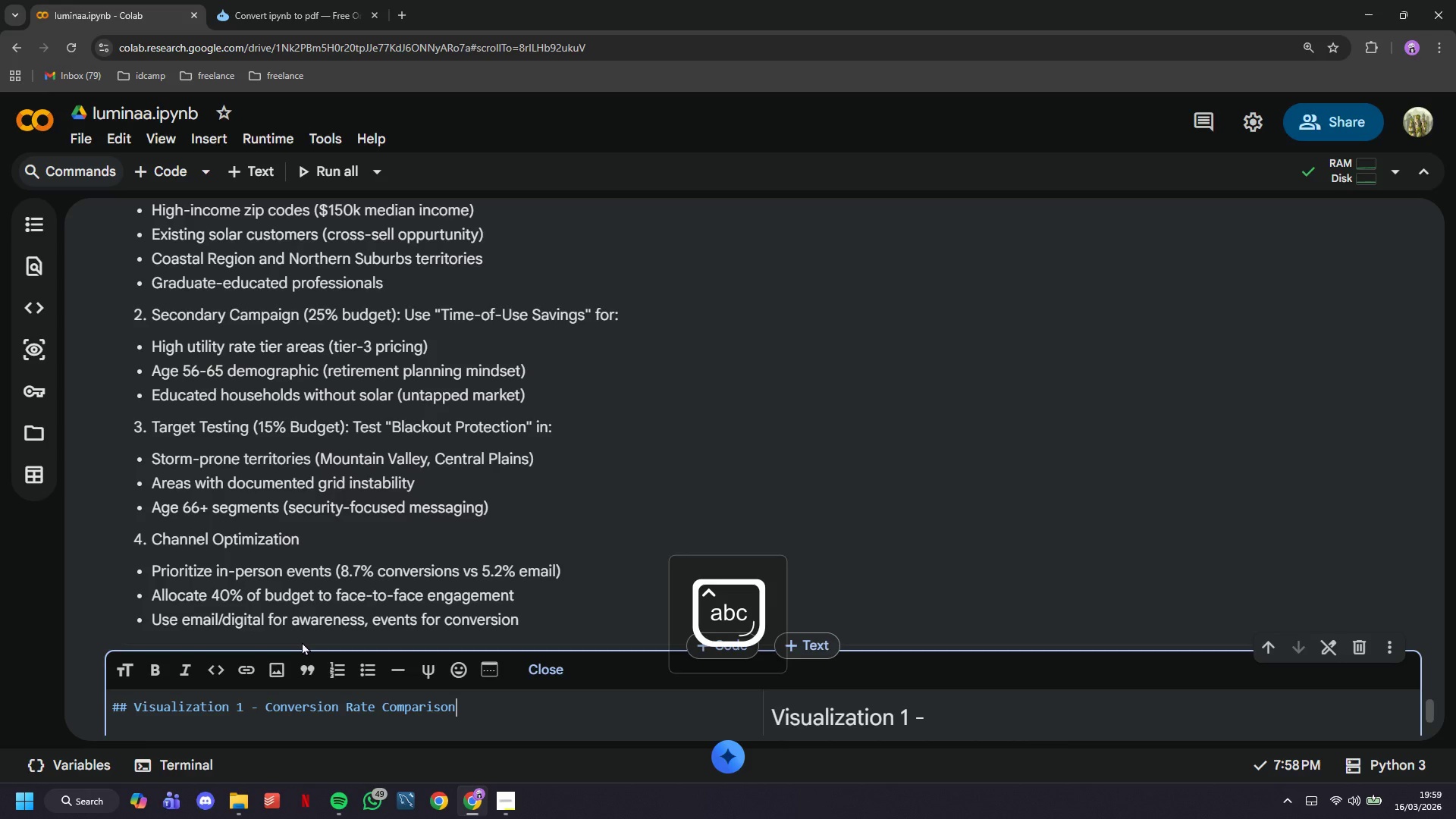 
key(Enter)
 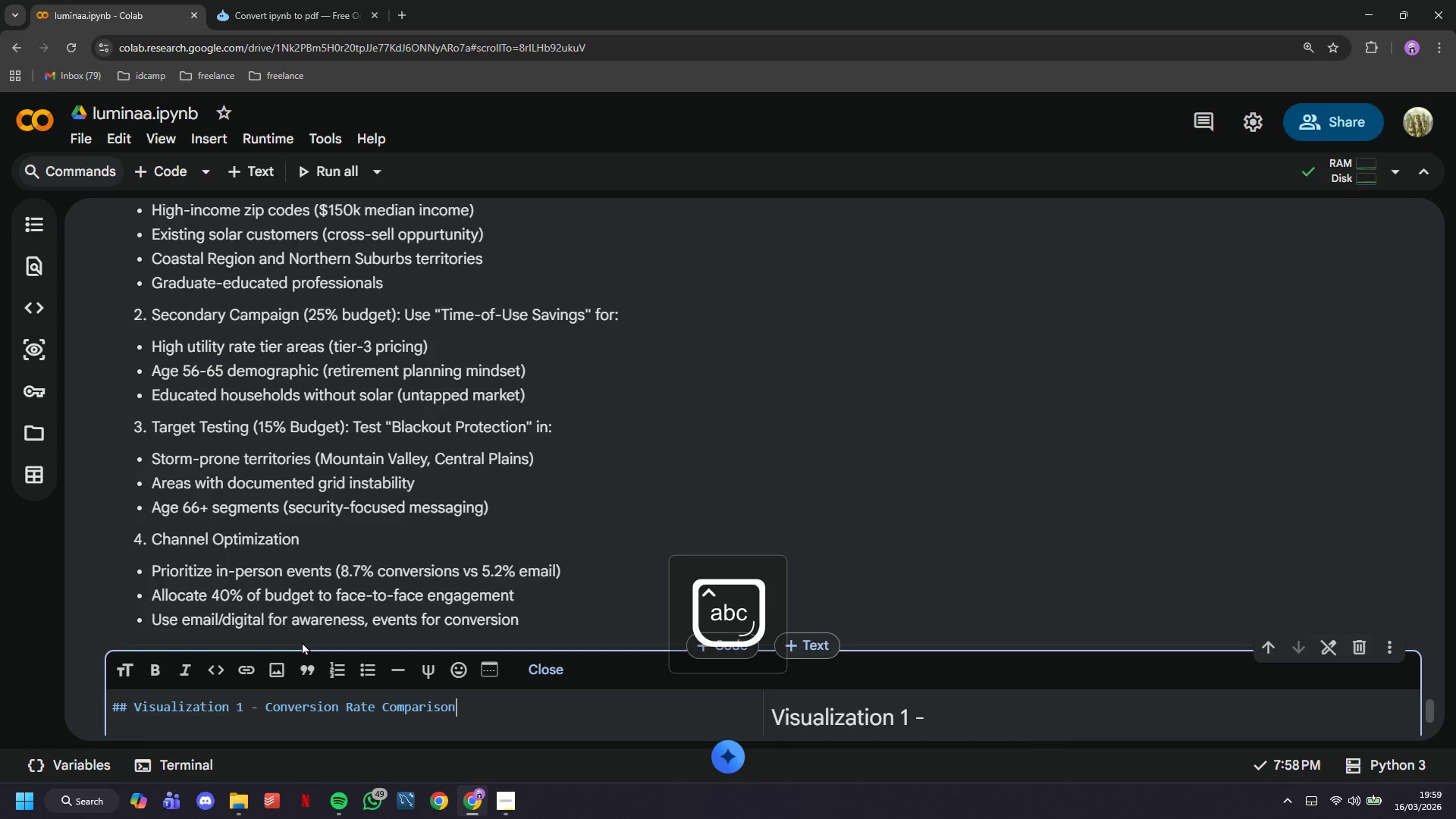 
type(PRIMARY VISUALZ)
key(Backspace)
type(IZATION: Conversion Rate by Message)
 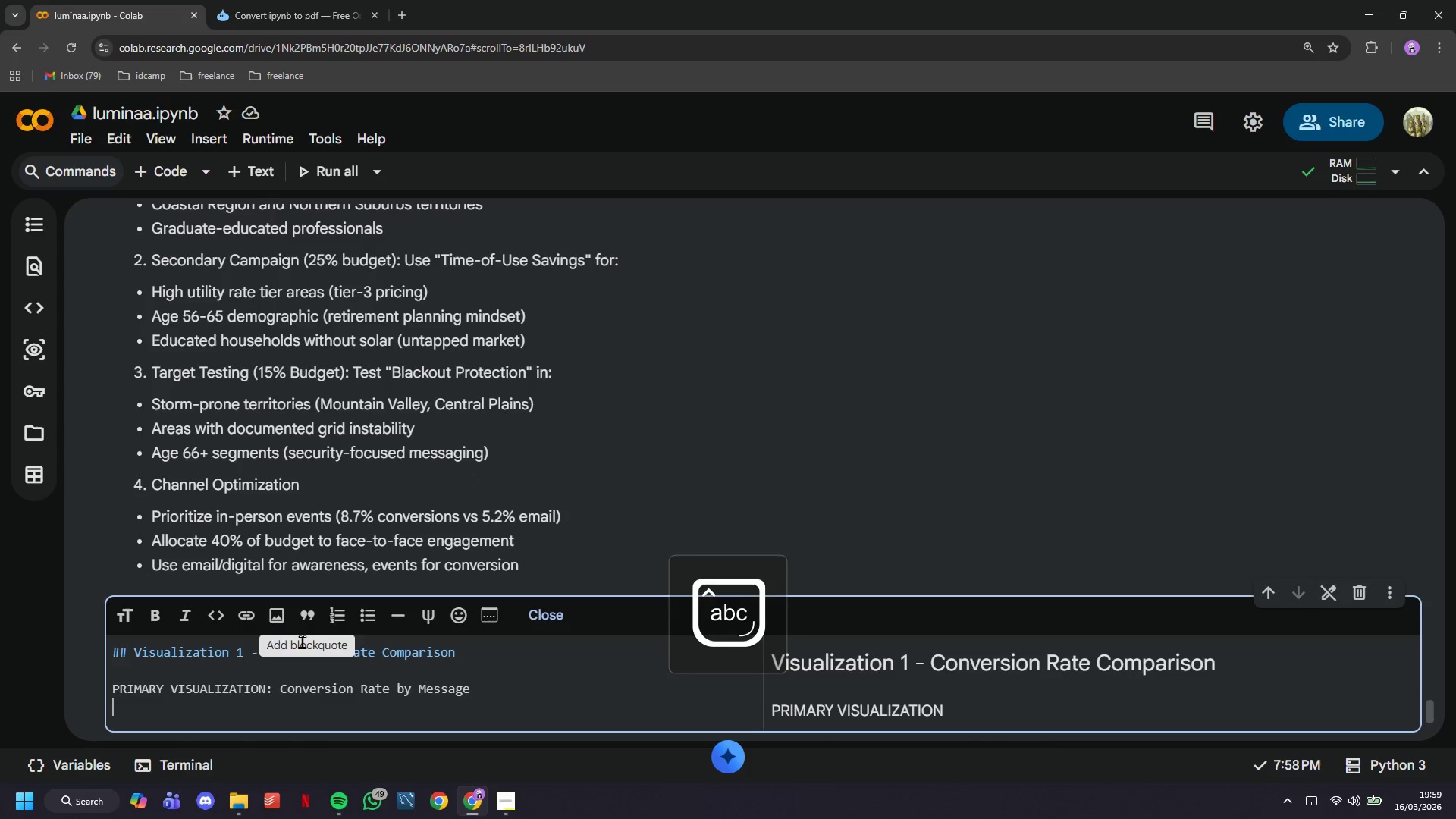 
 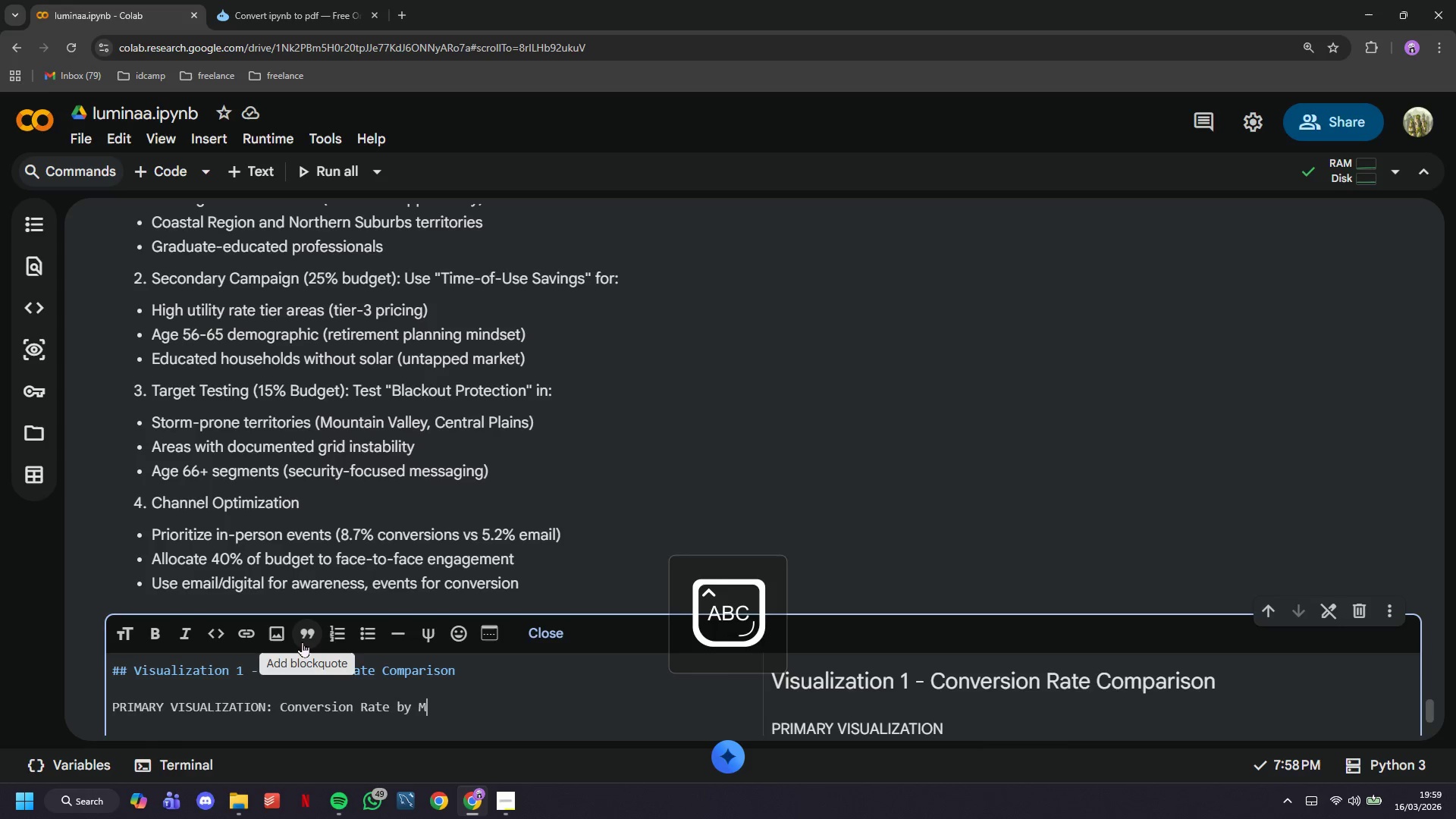 
key(Enter)
 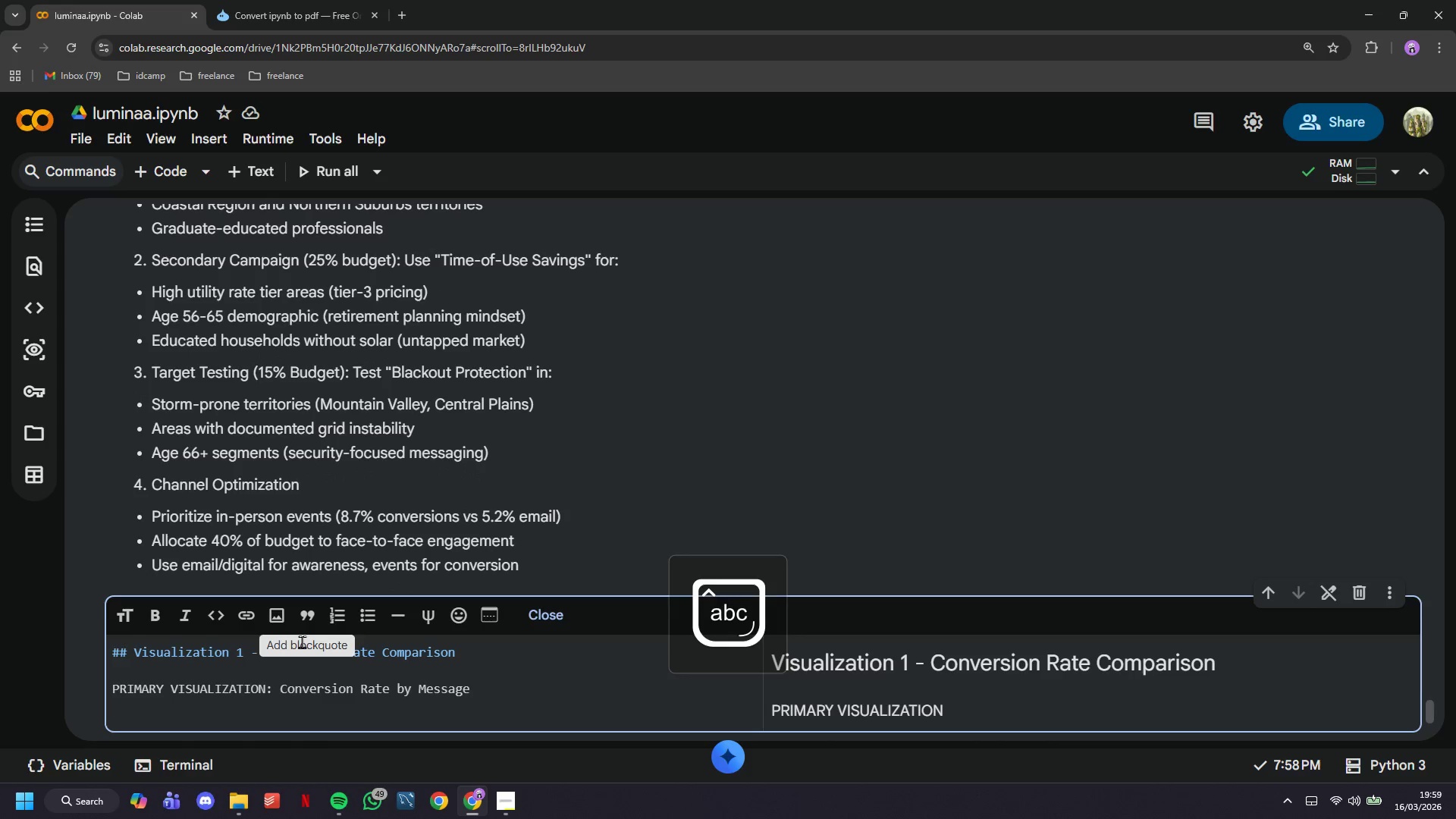 
key(Enter)
 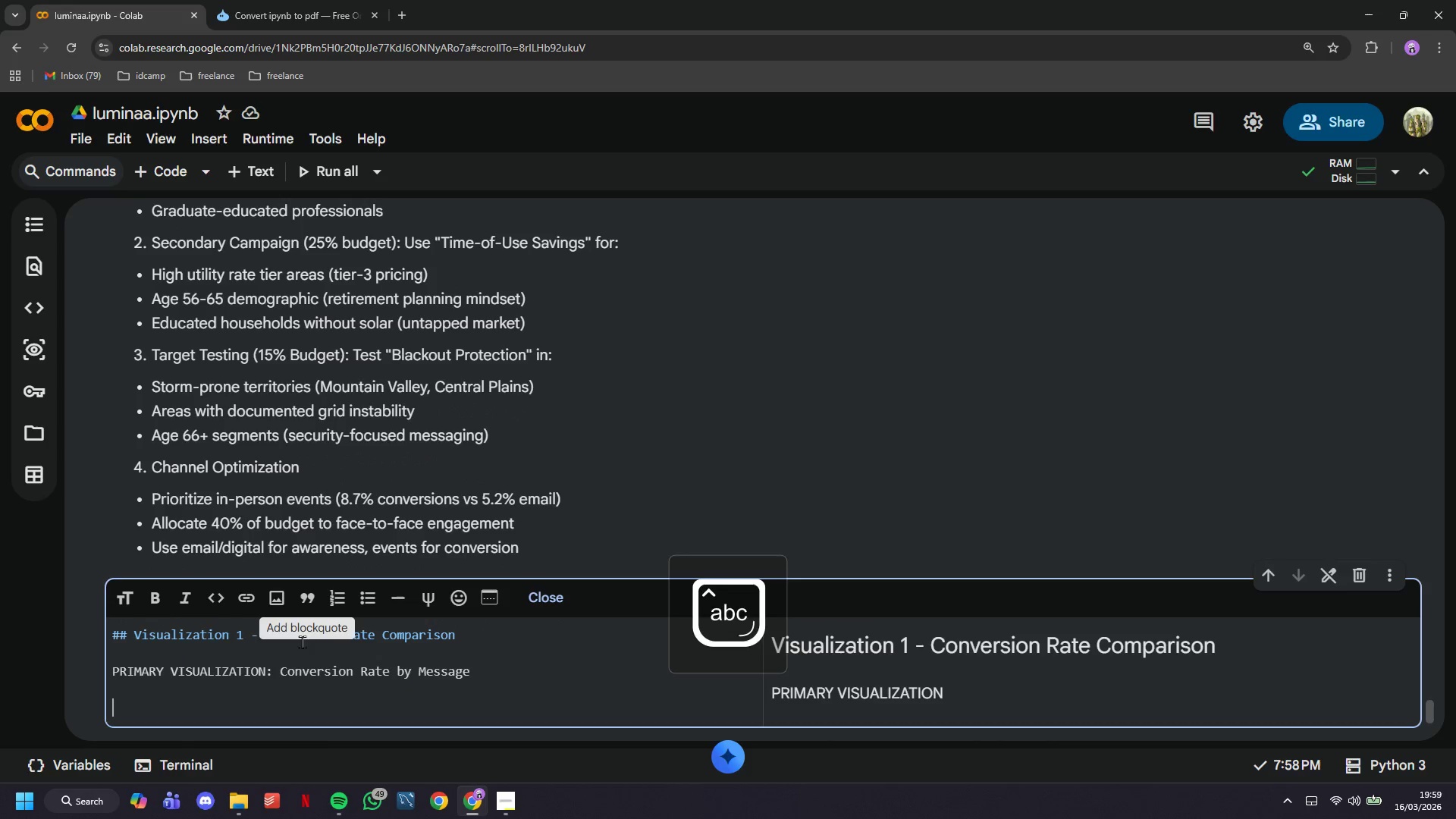 
type(This chart clearly shows the "winner" and magnitude of differences. Highp)
key(Backspace)
type(-contrast design for executive presentations.)
 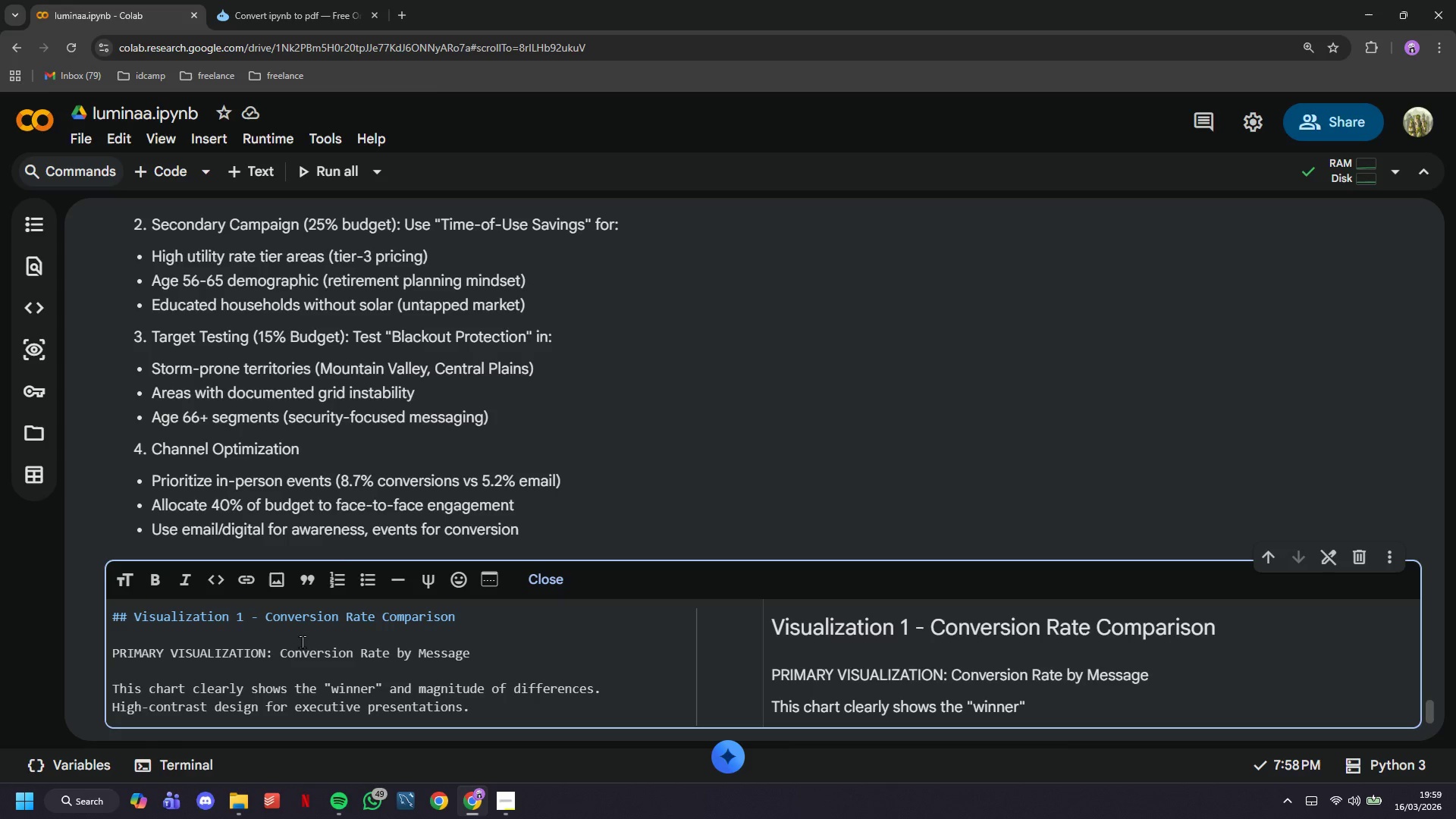 
scroll: coordinate [312, 524], scroll_direction: down, amount: 4.0
 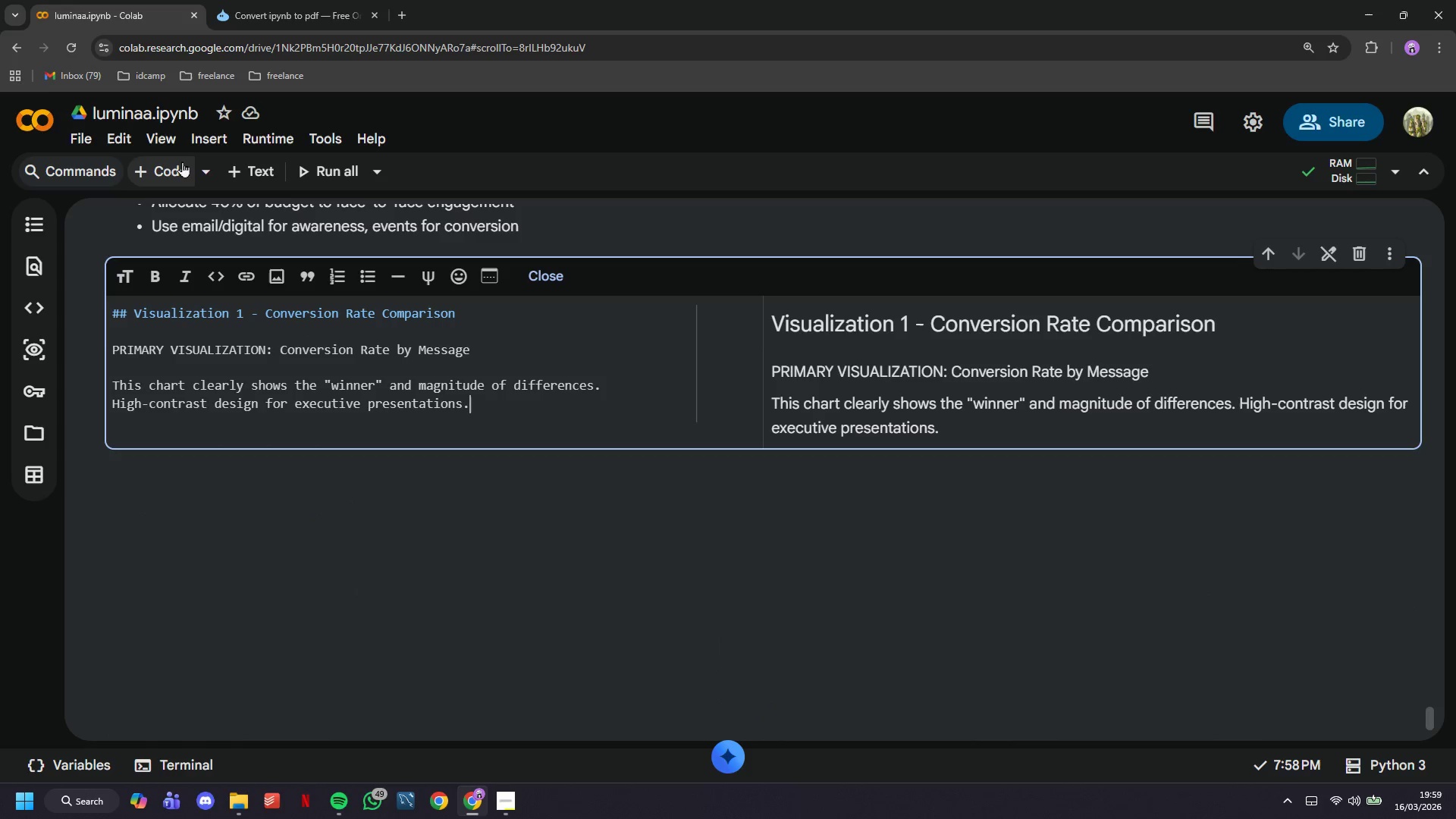 
left_click([180, 168])
 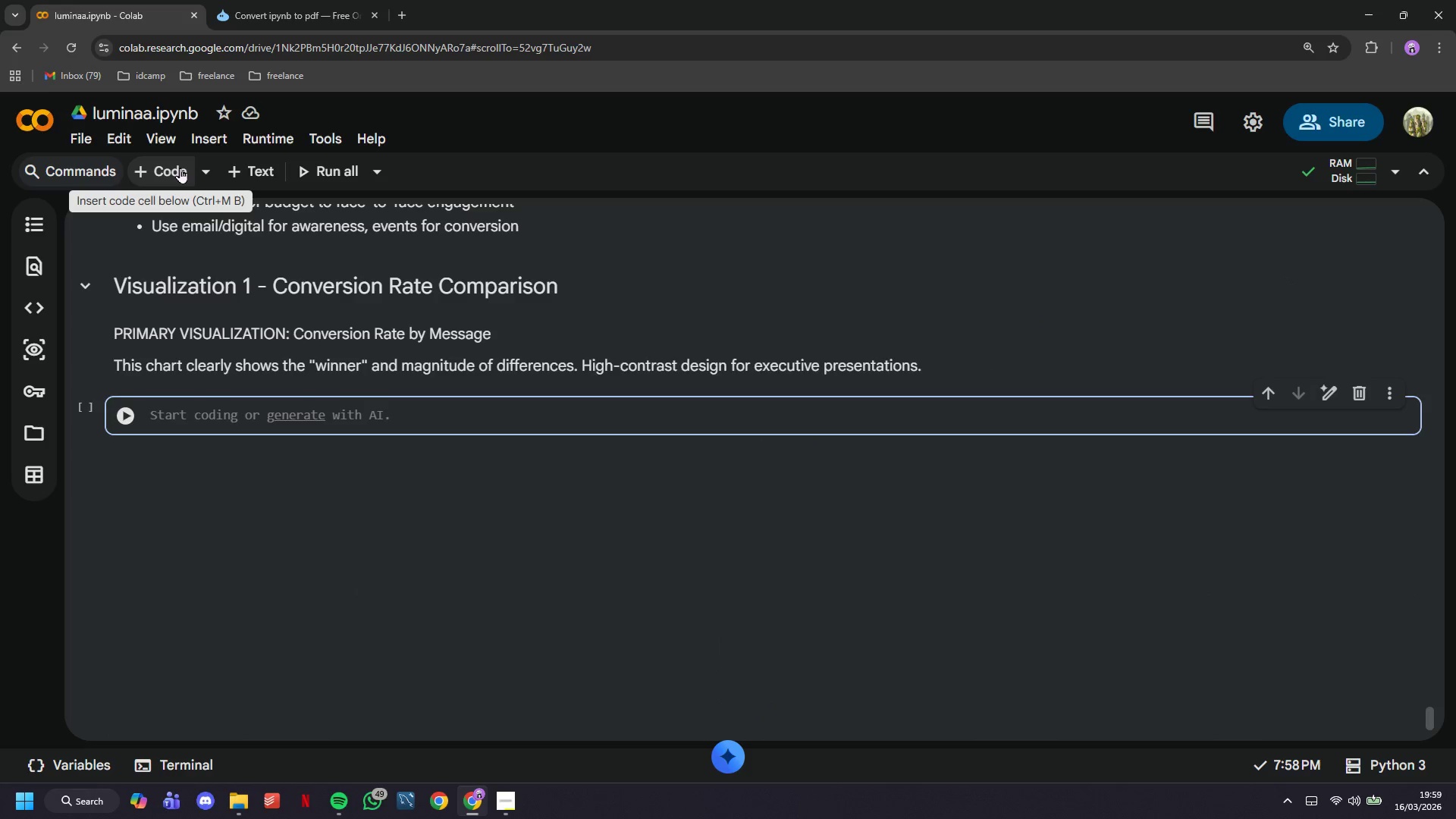 
wait(6.53)
 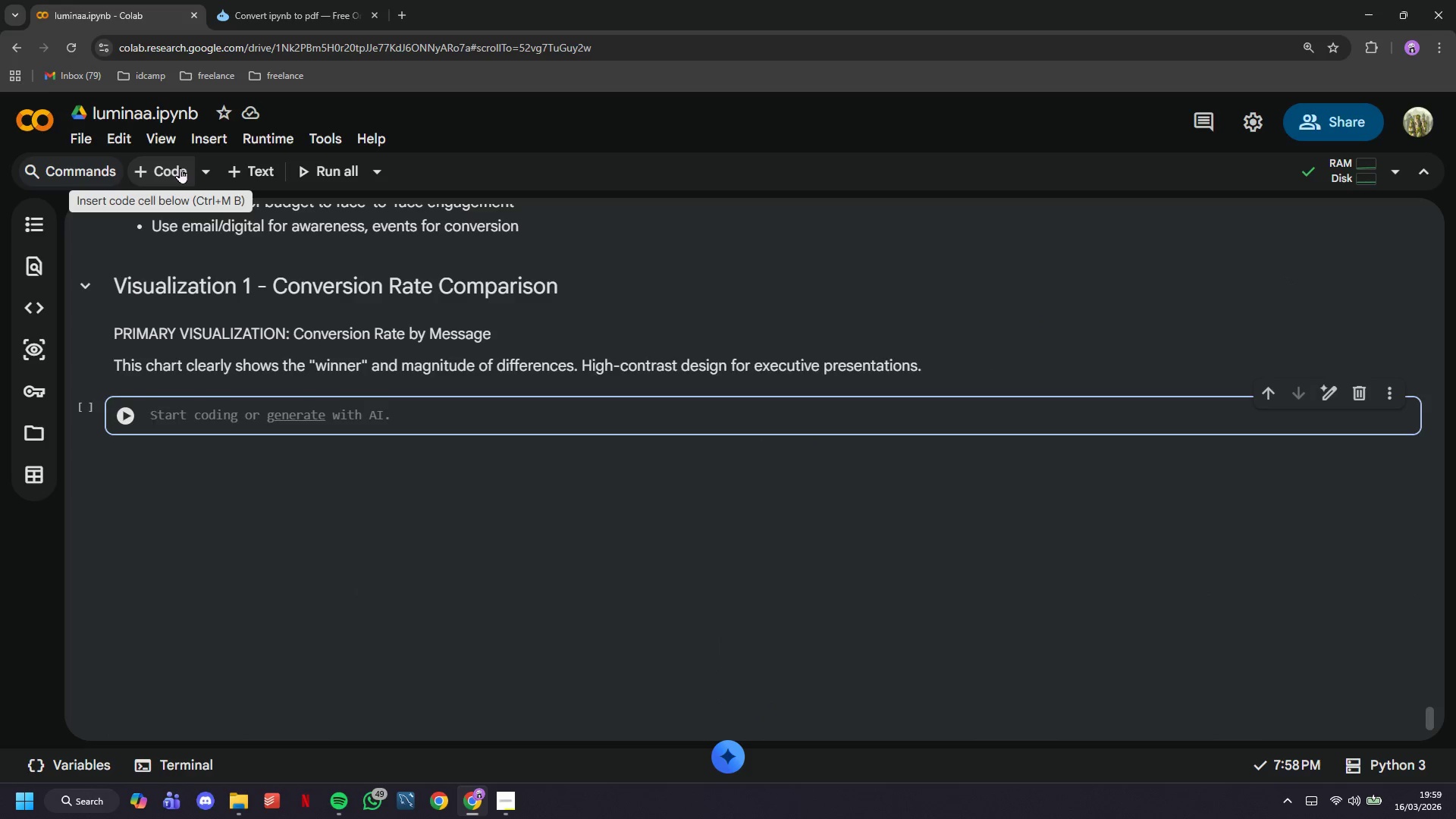 
left_click([516, 799])